 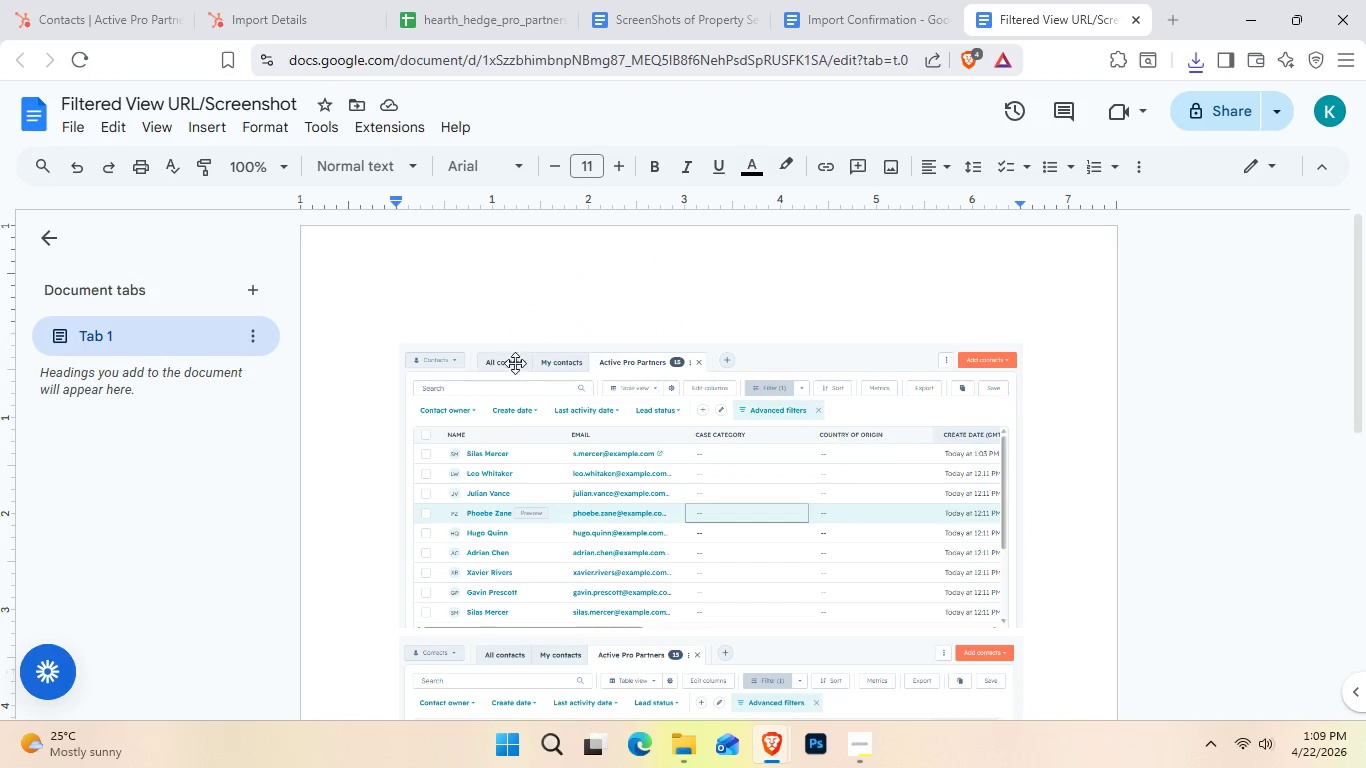 
left_click([505, 419])
 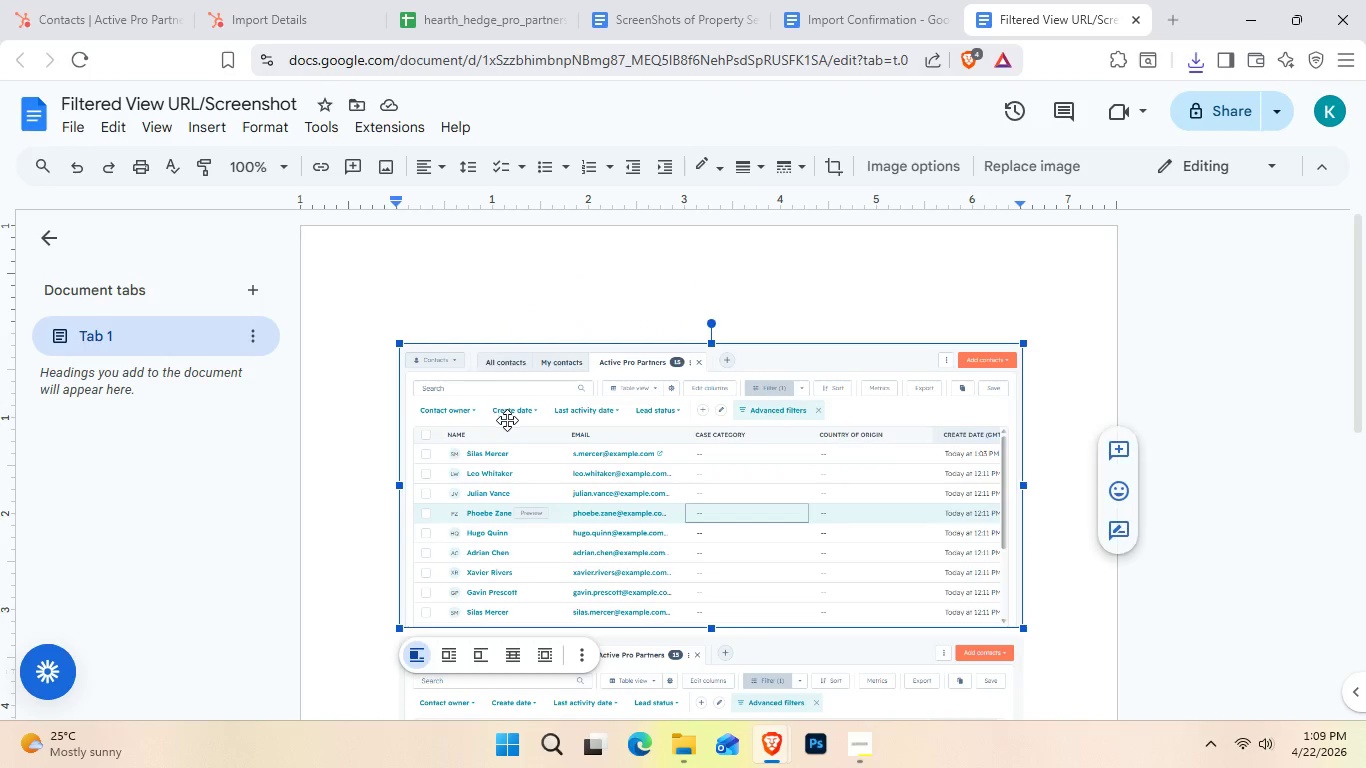 
scroll: coordinate [509, 415], scroll_direction: up, amount: 7.0
 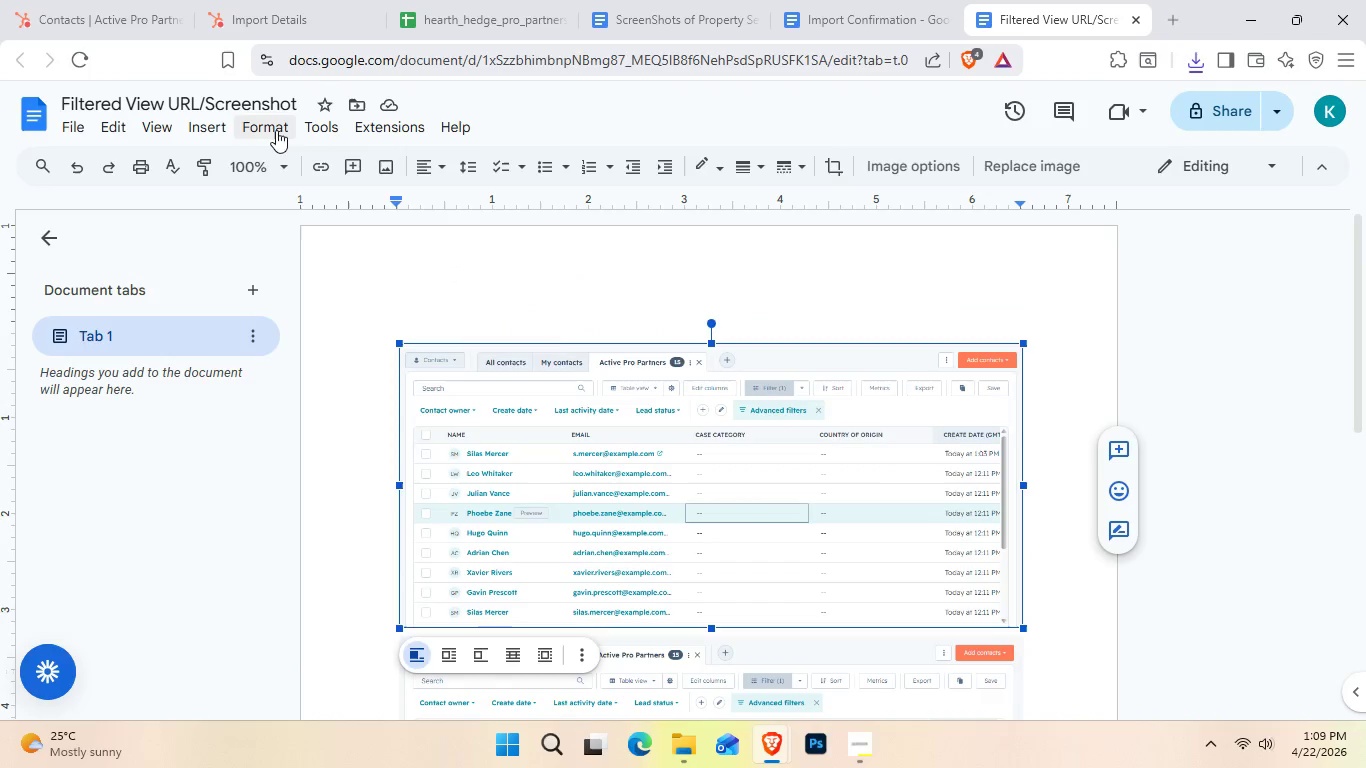 
left_click([272, 127])
 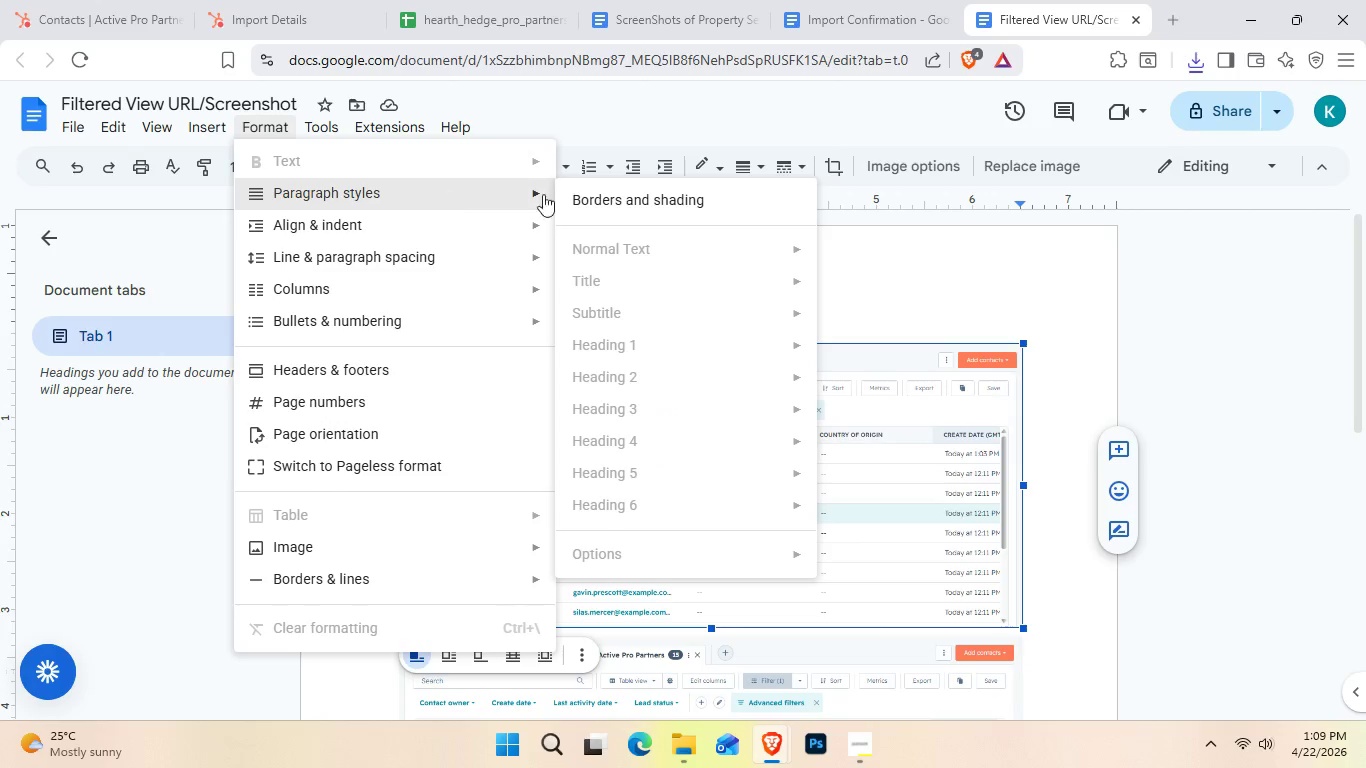 
left_click([603, 190])
 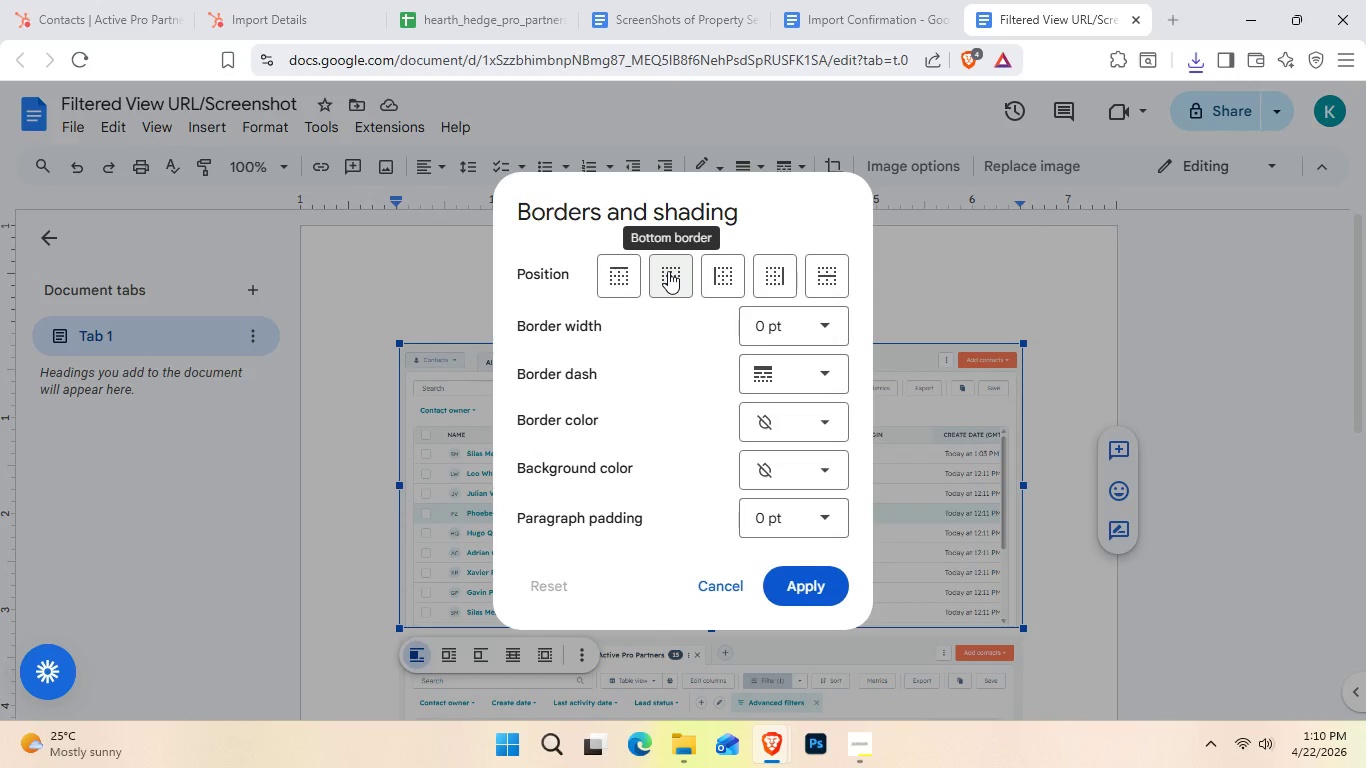 
left_click([685, 280])
 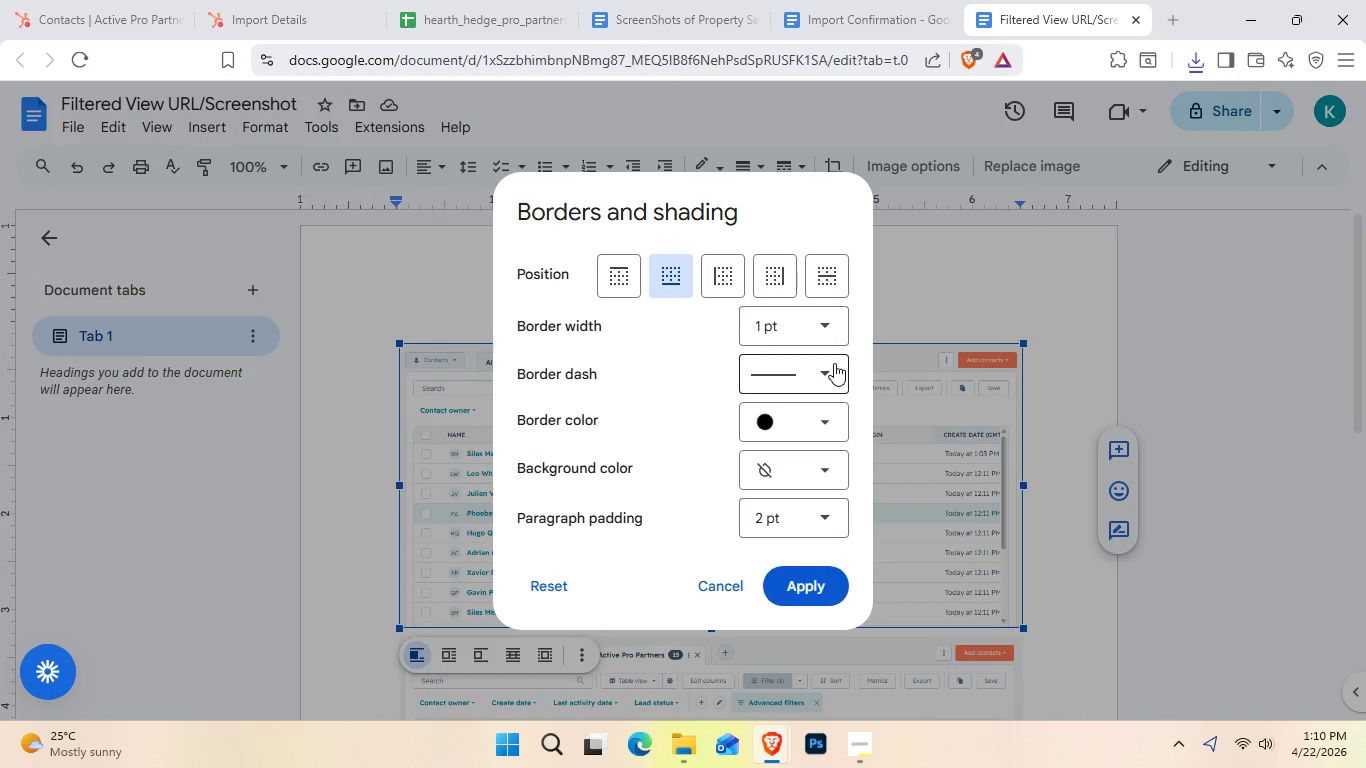 
left_click([834, 363])
 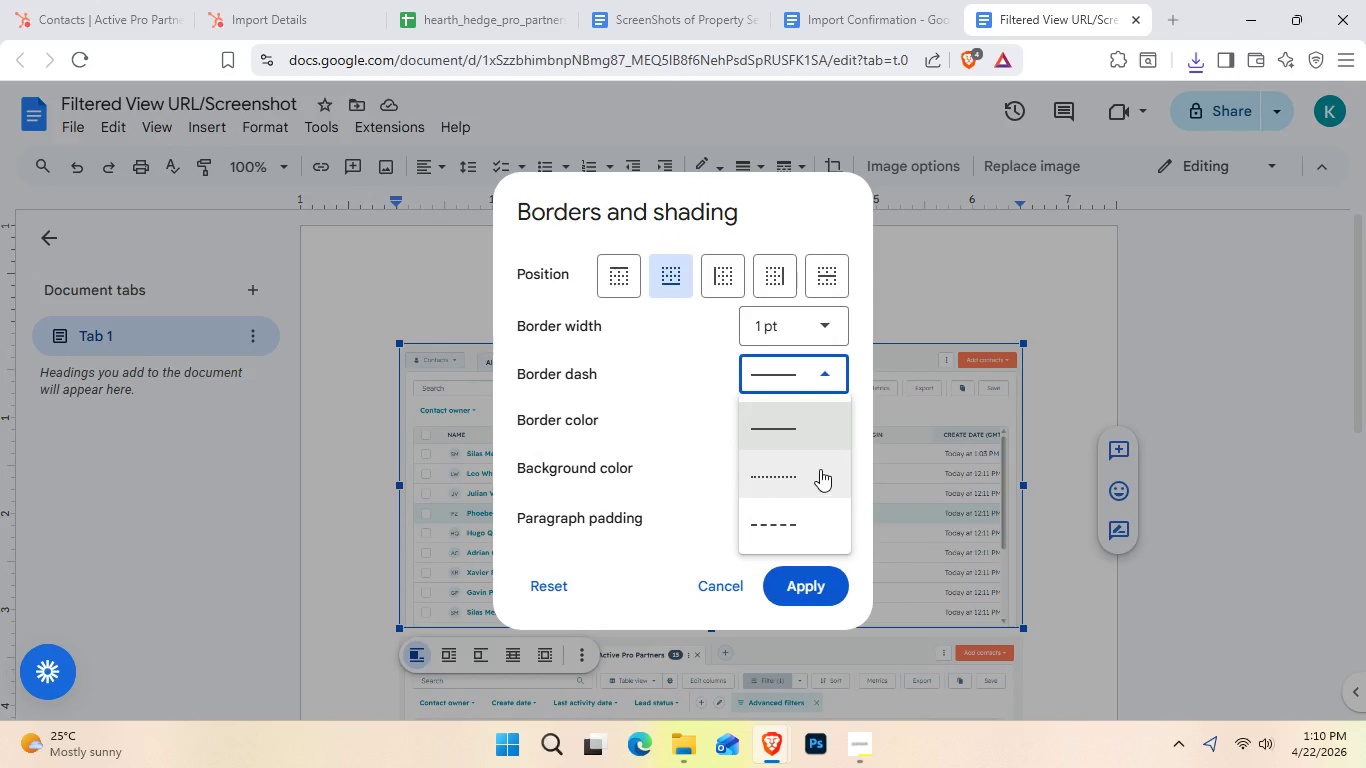 
left_click([819, 418])
 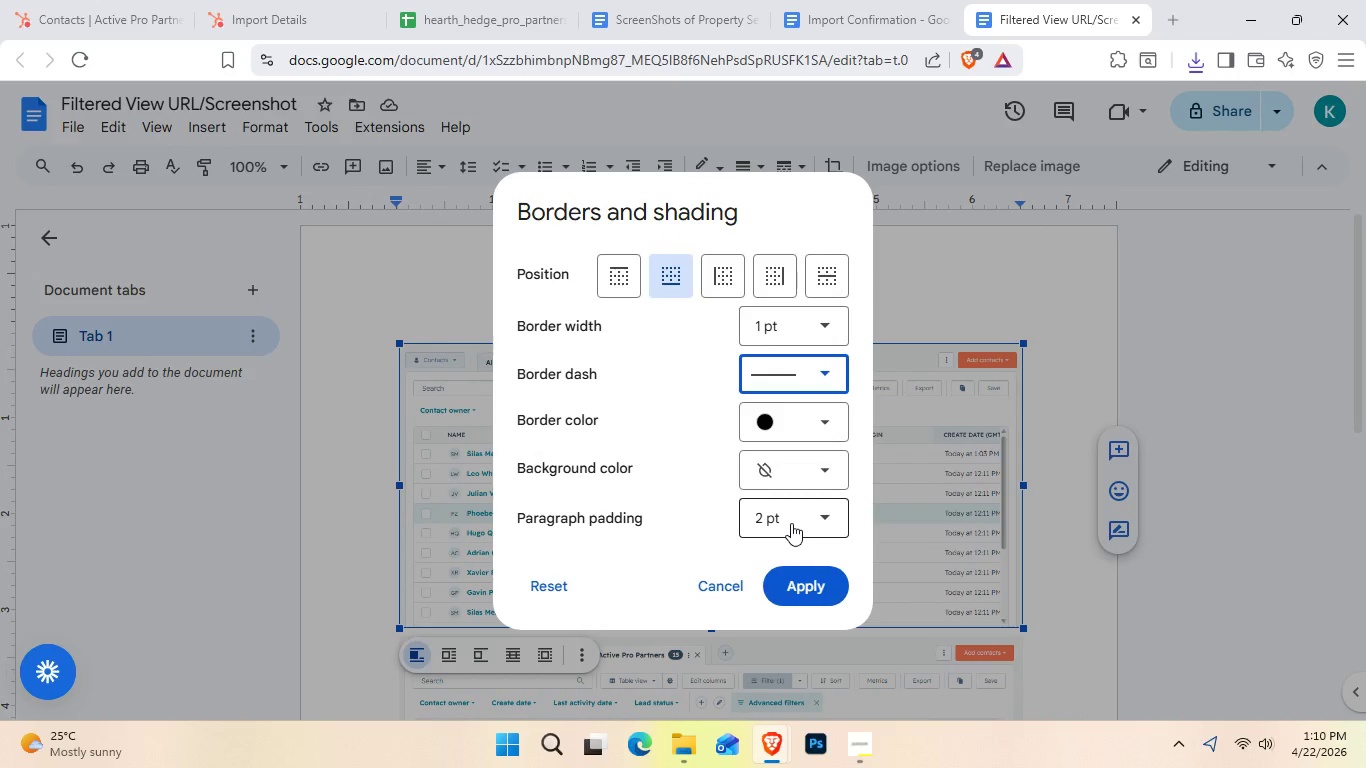 
left_click([791, 523])
 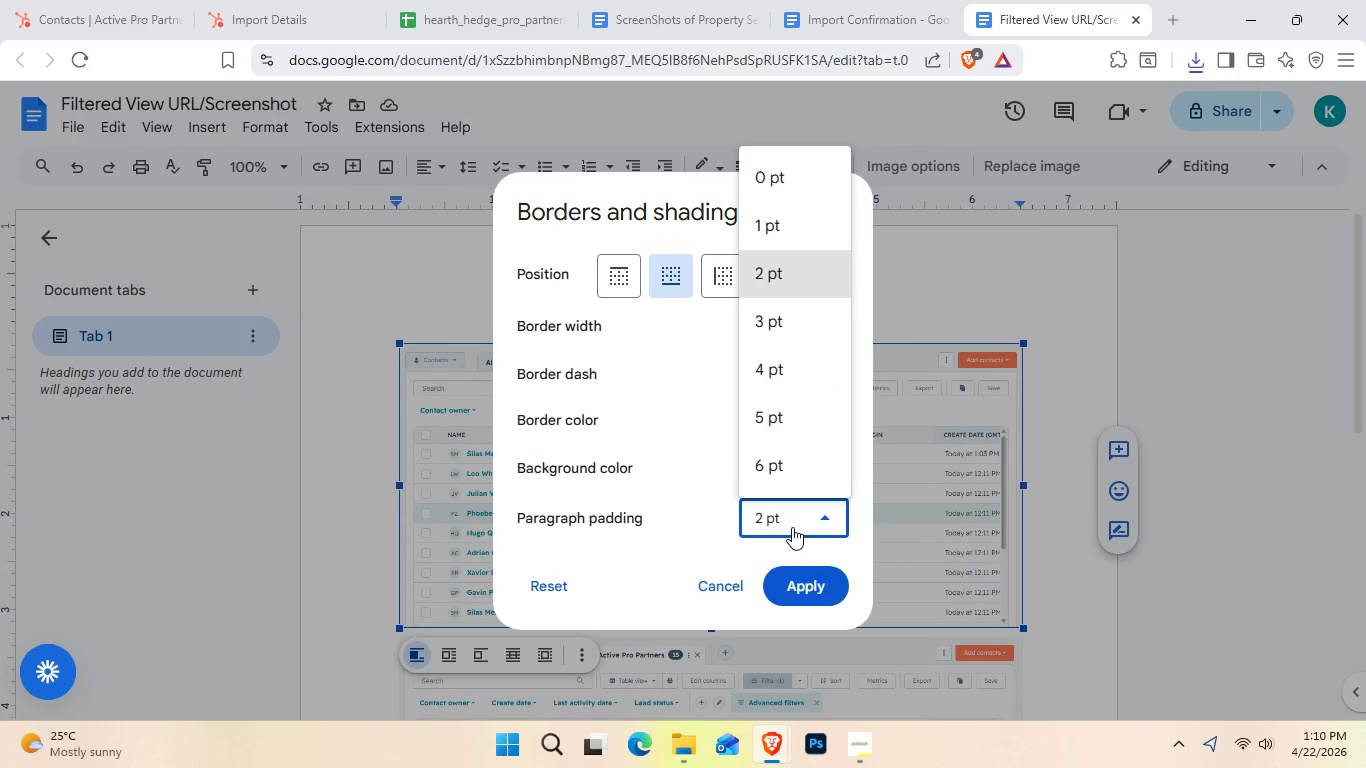 
left_click([792, 527])
 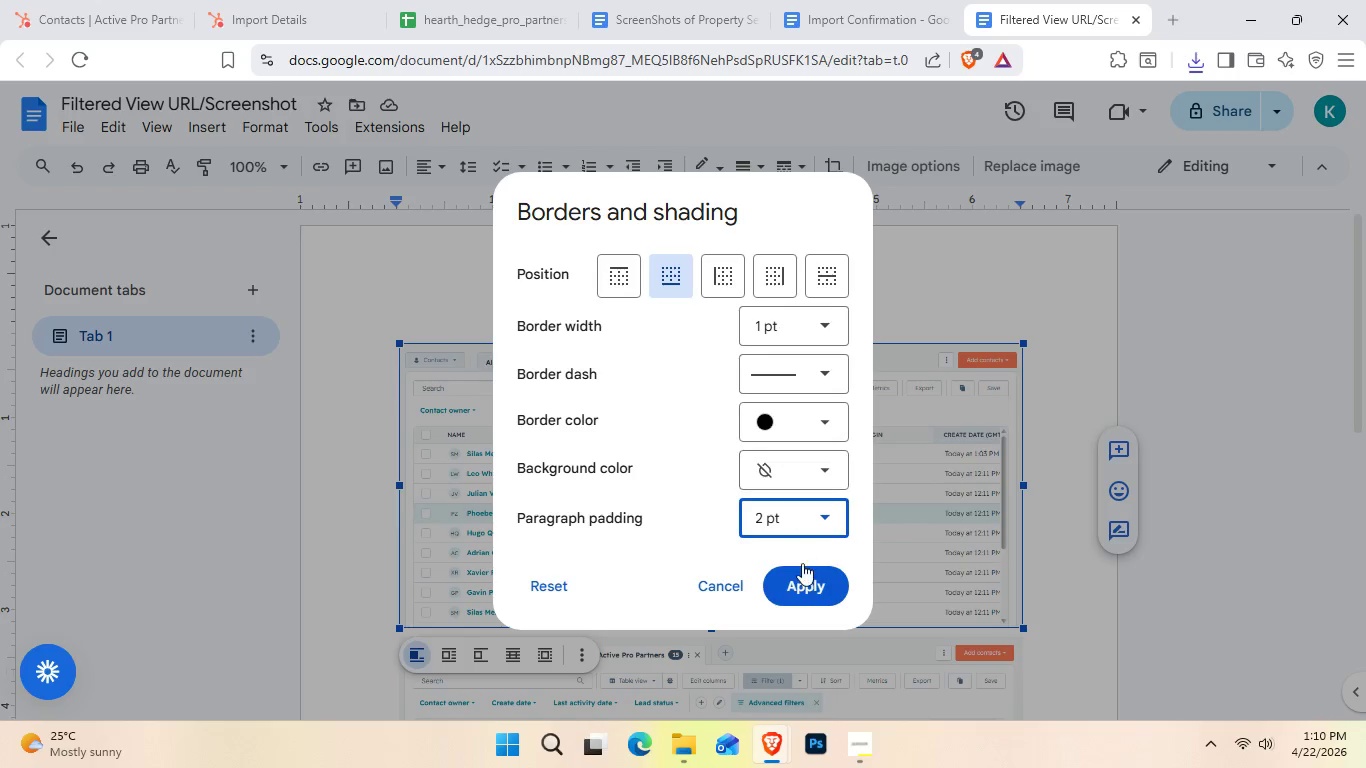 
left_click([812, 580])
 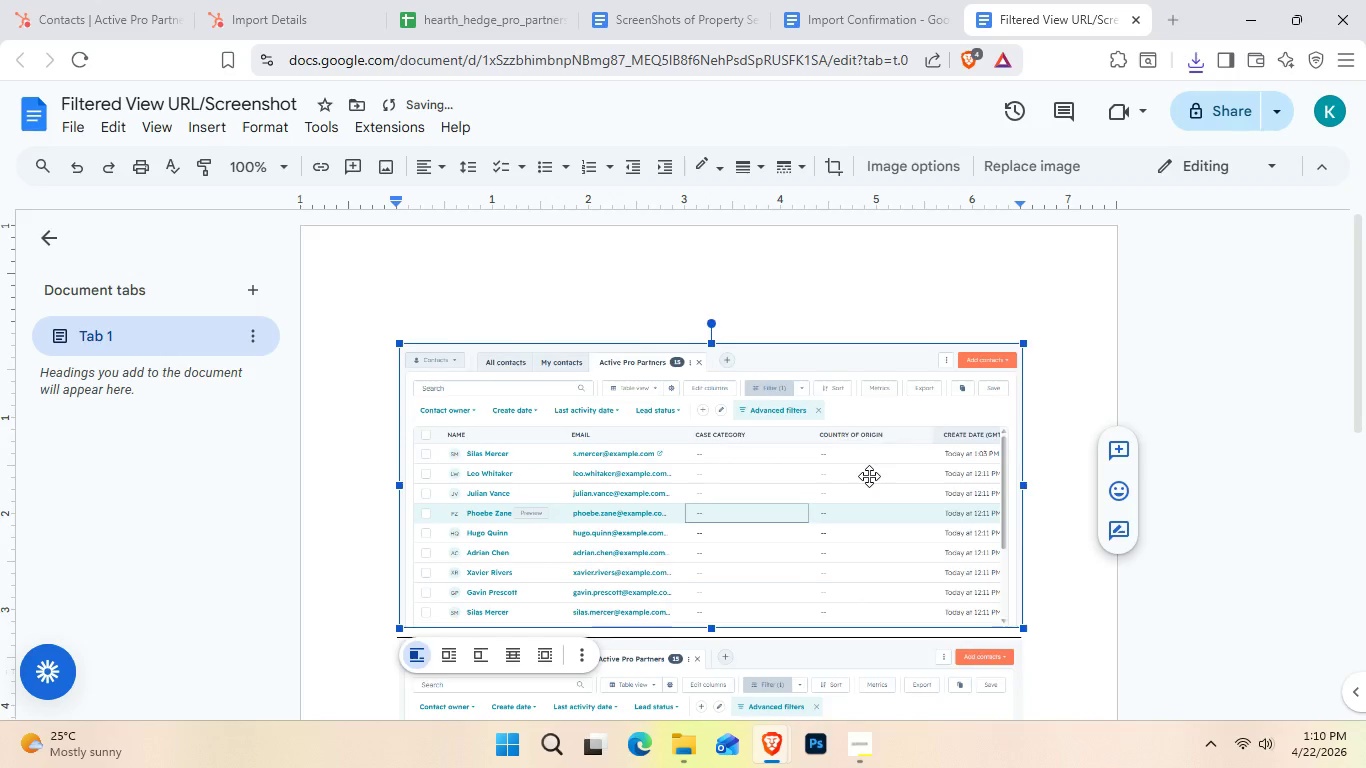 
scroll: coordinate [869, 476], scroll_direction: down, amount: 1.0
 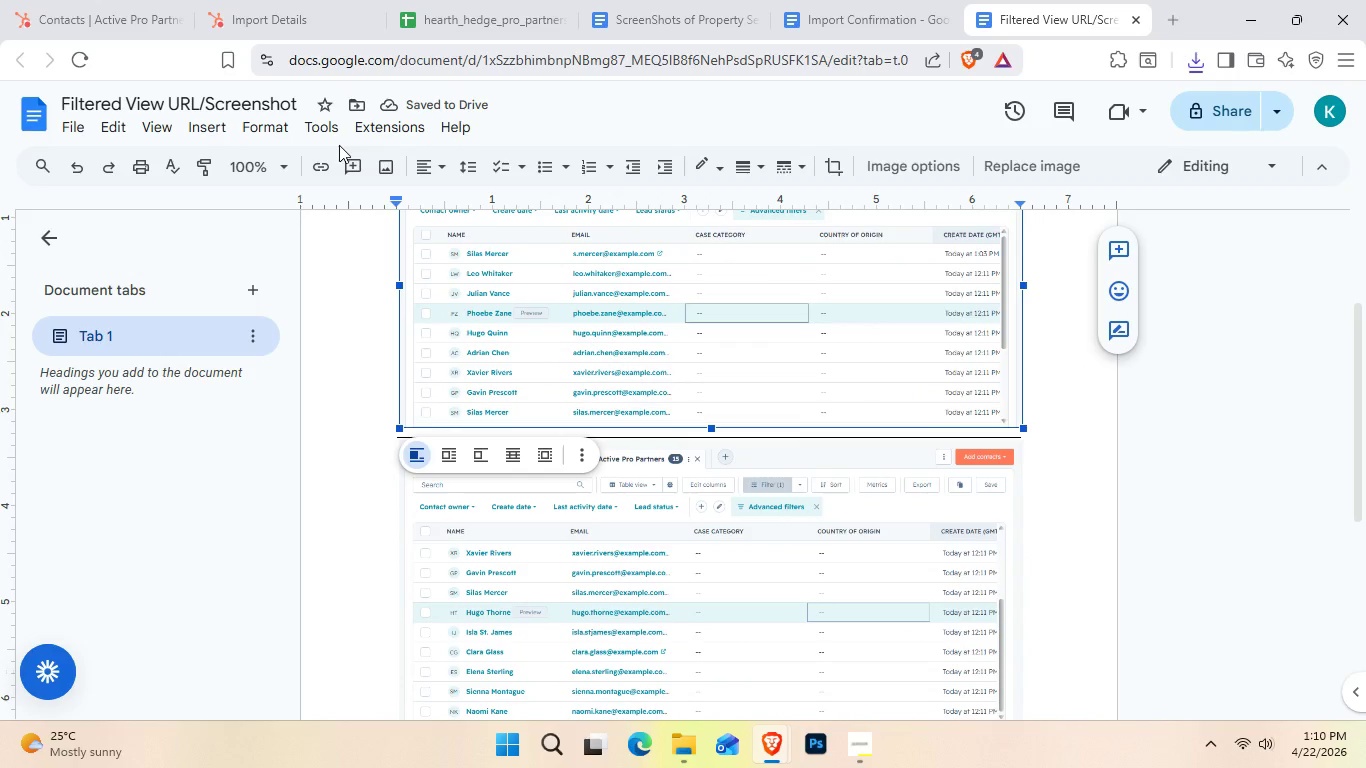 
left_click([273, 131])
 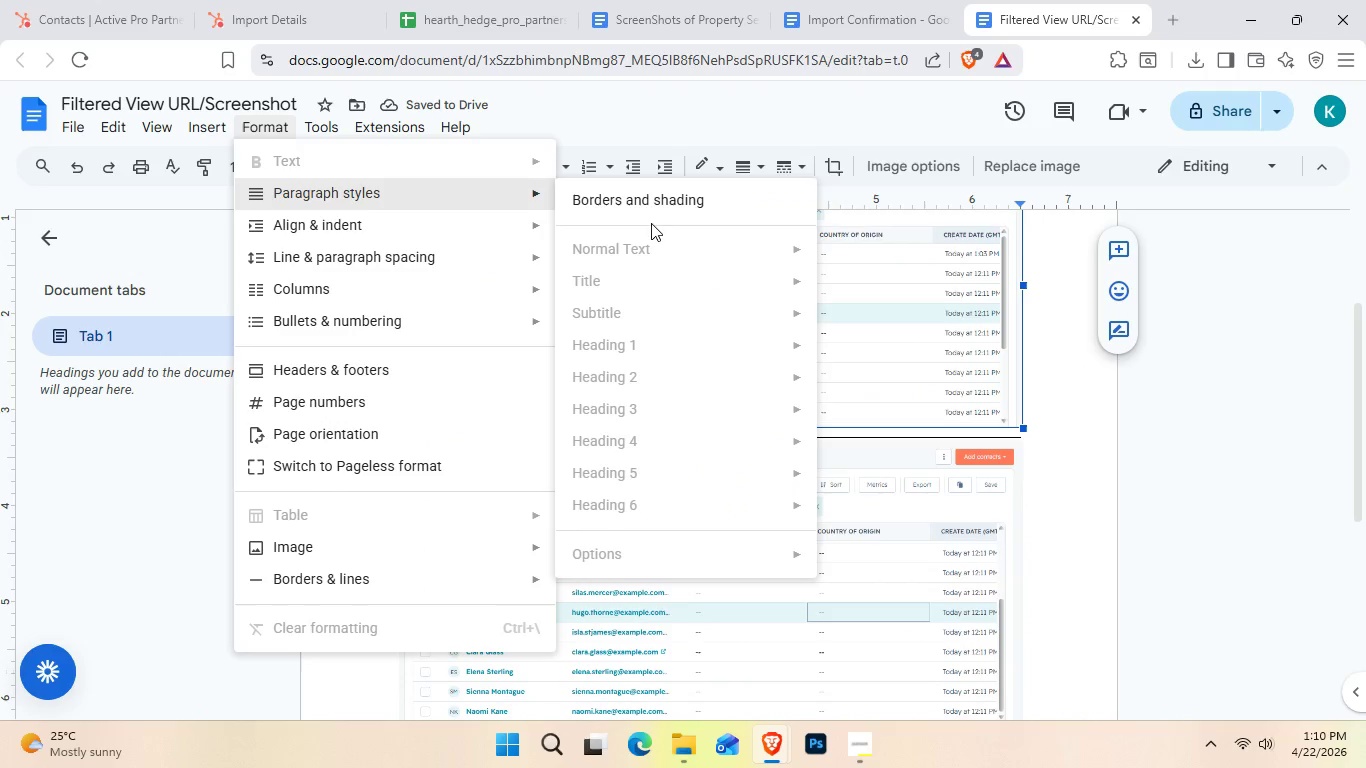 
left_click([658, 212])
 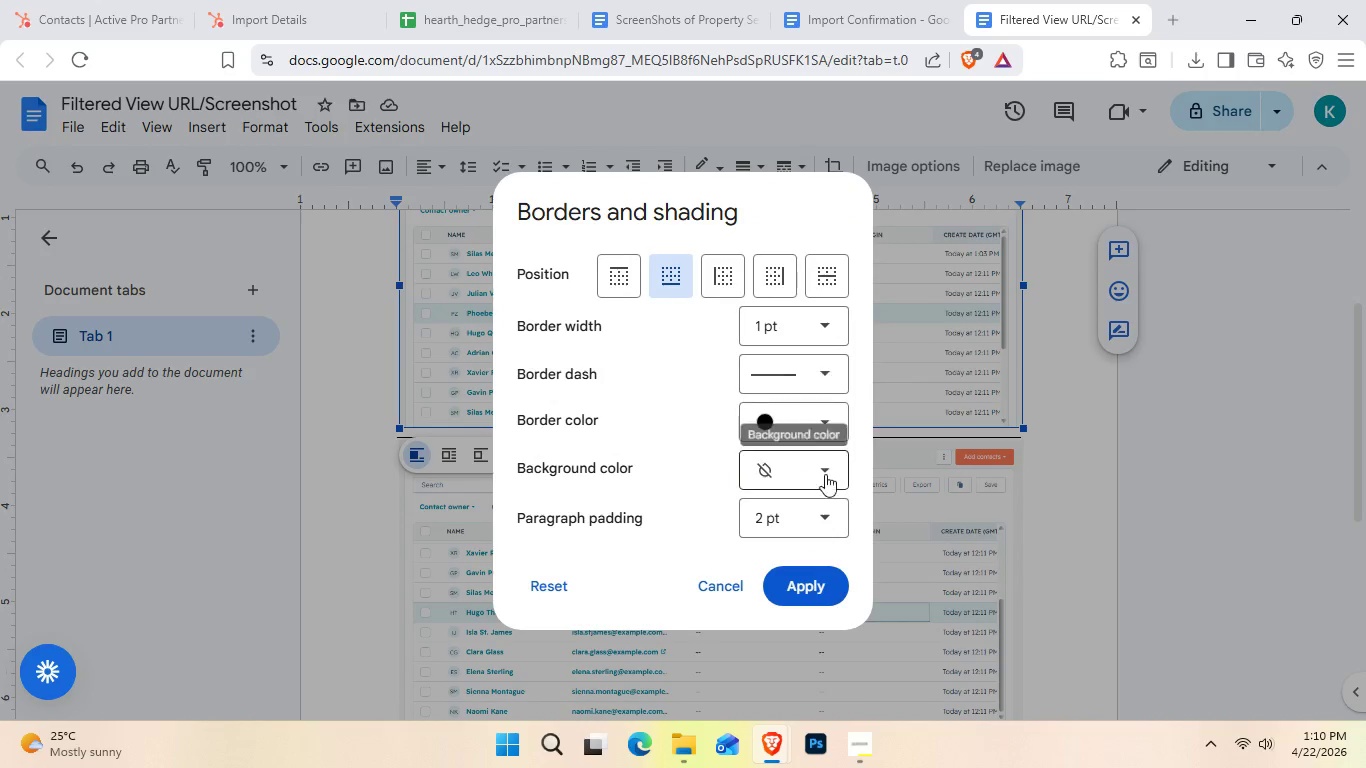 
left_click([811, 331])
 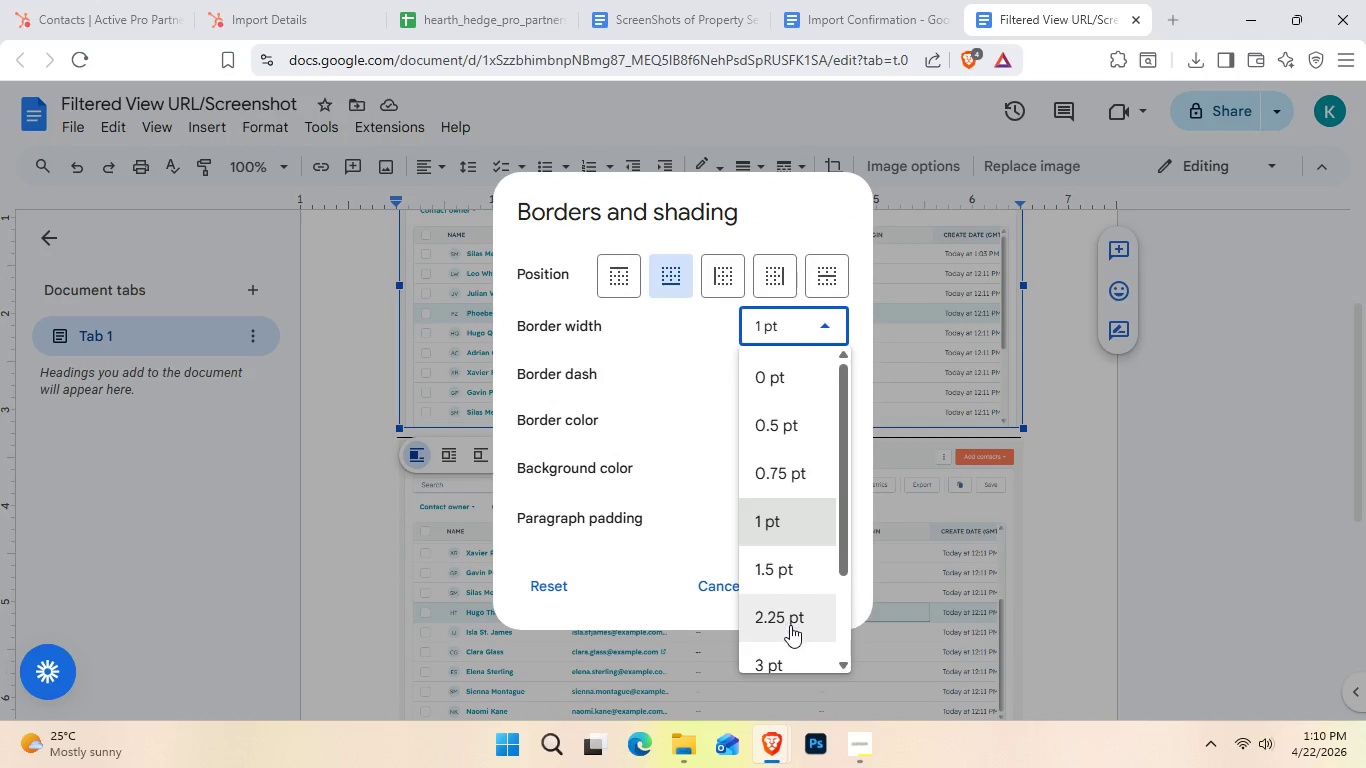 
left_click([793, 629])
 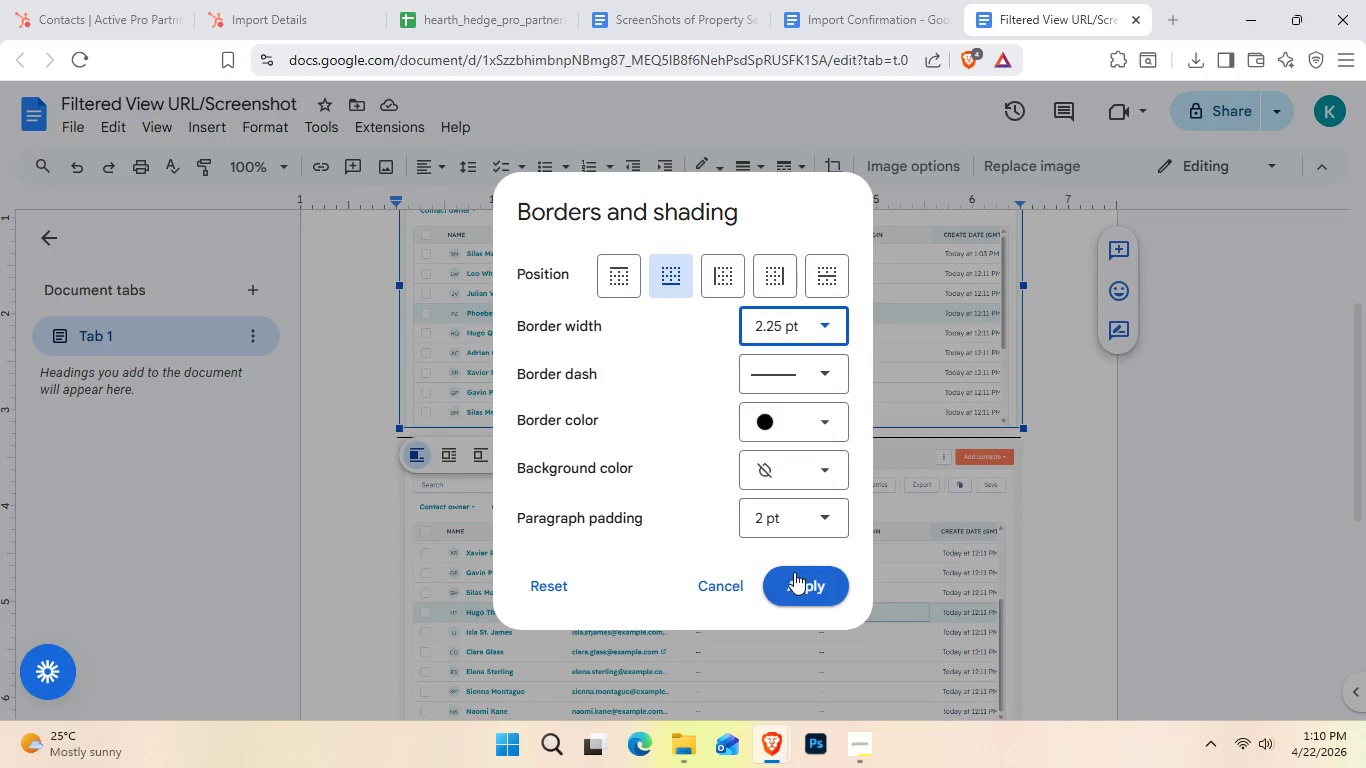 
left_click([794, 572])
 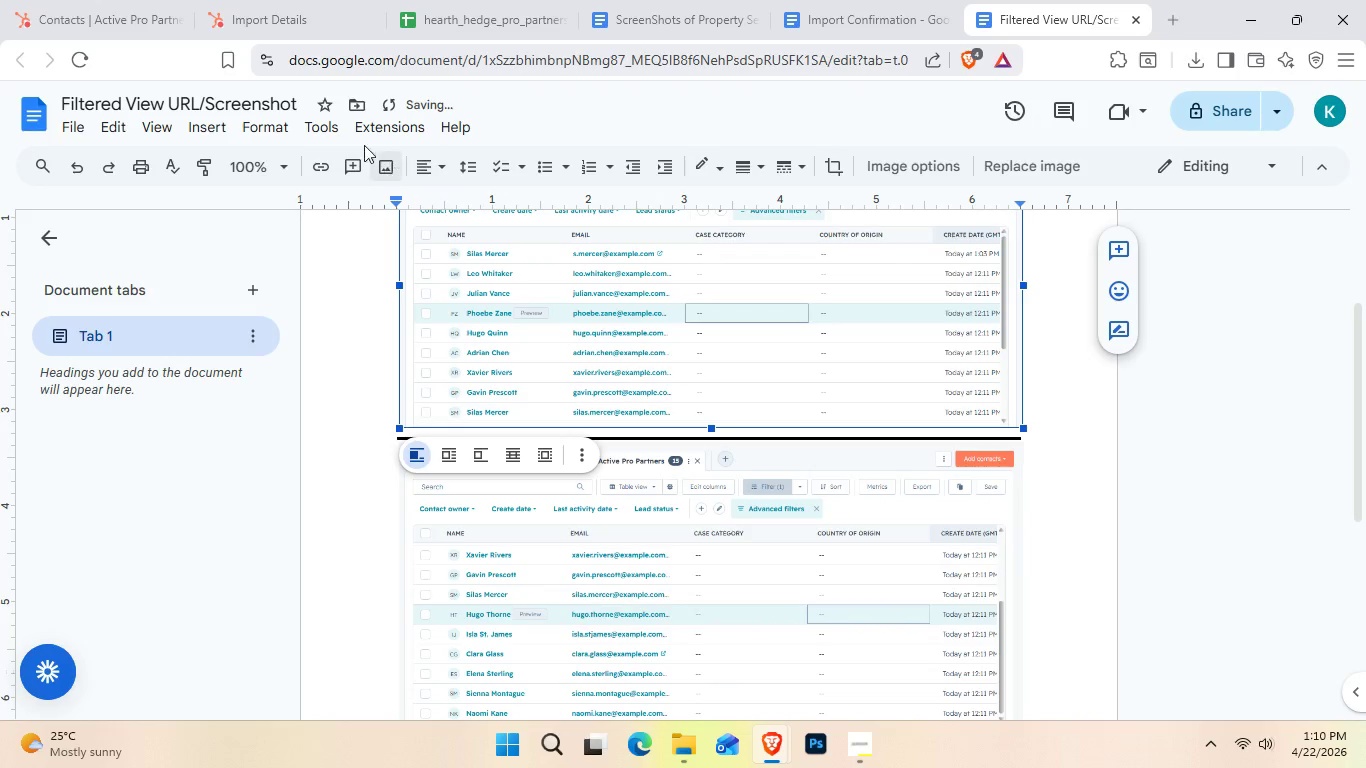 
left_click([292, 125])
 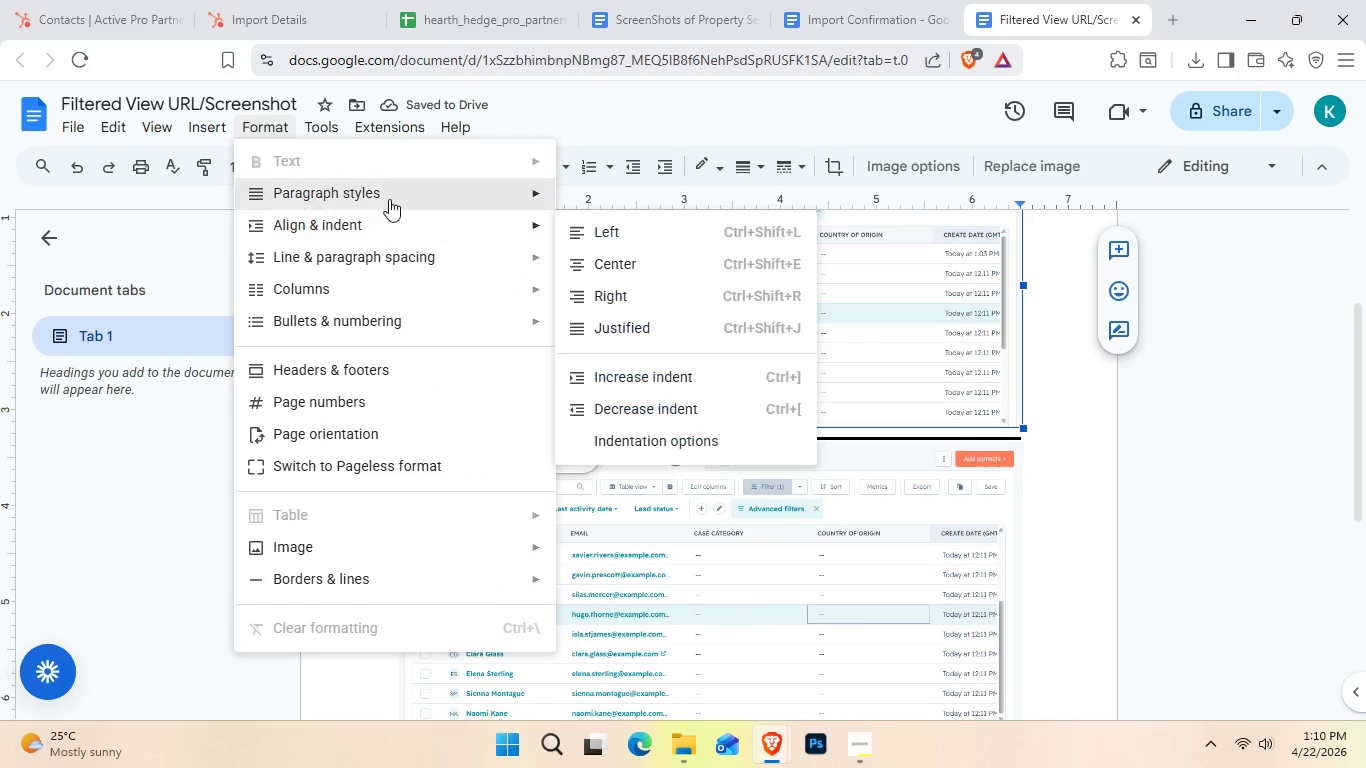 
left_click([390, 188])
 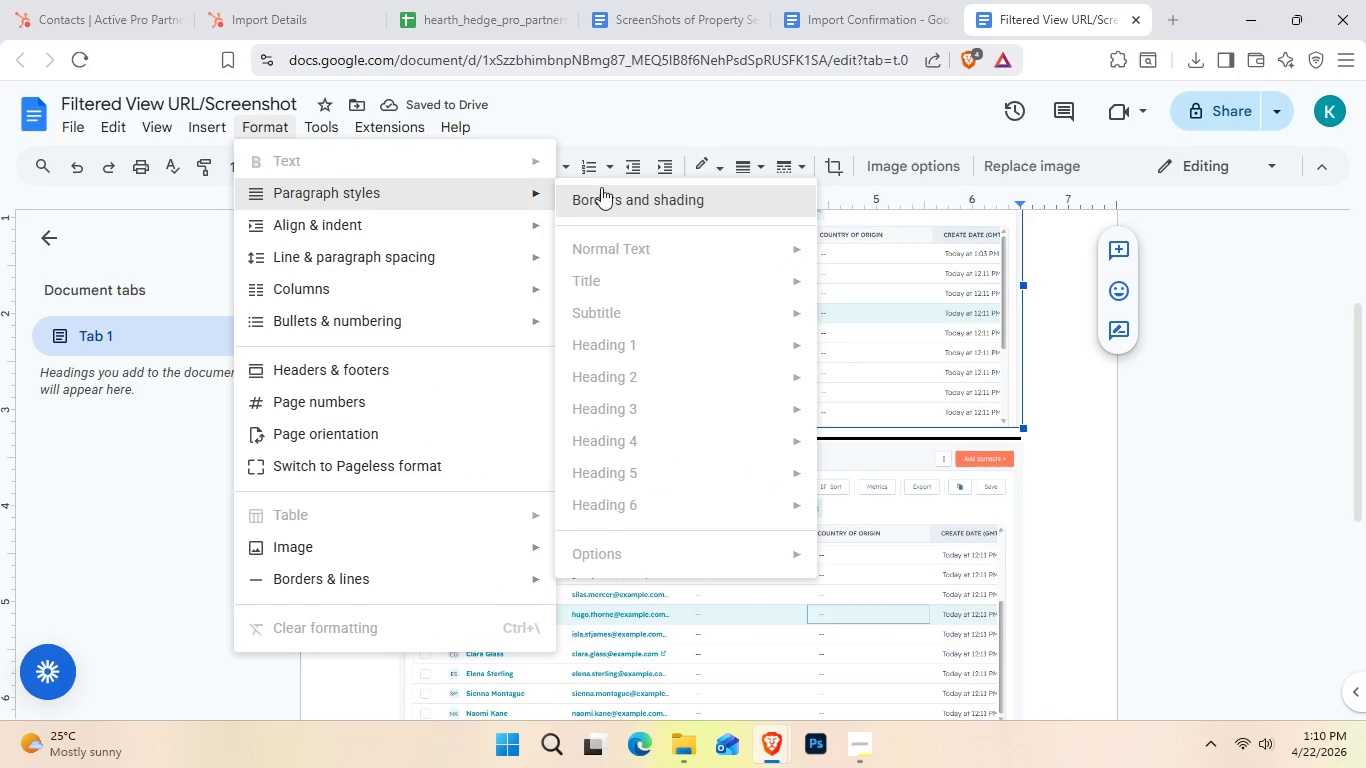 
left_click([602, 187])
 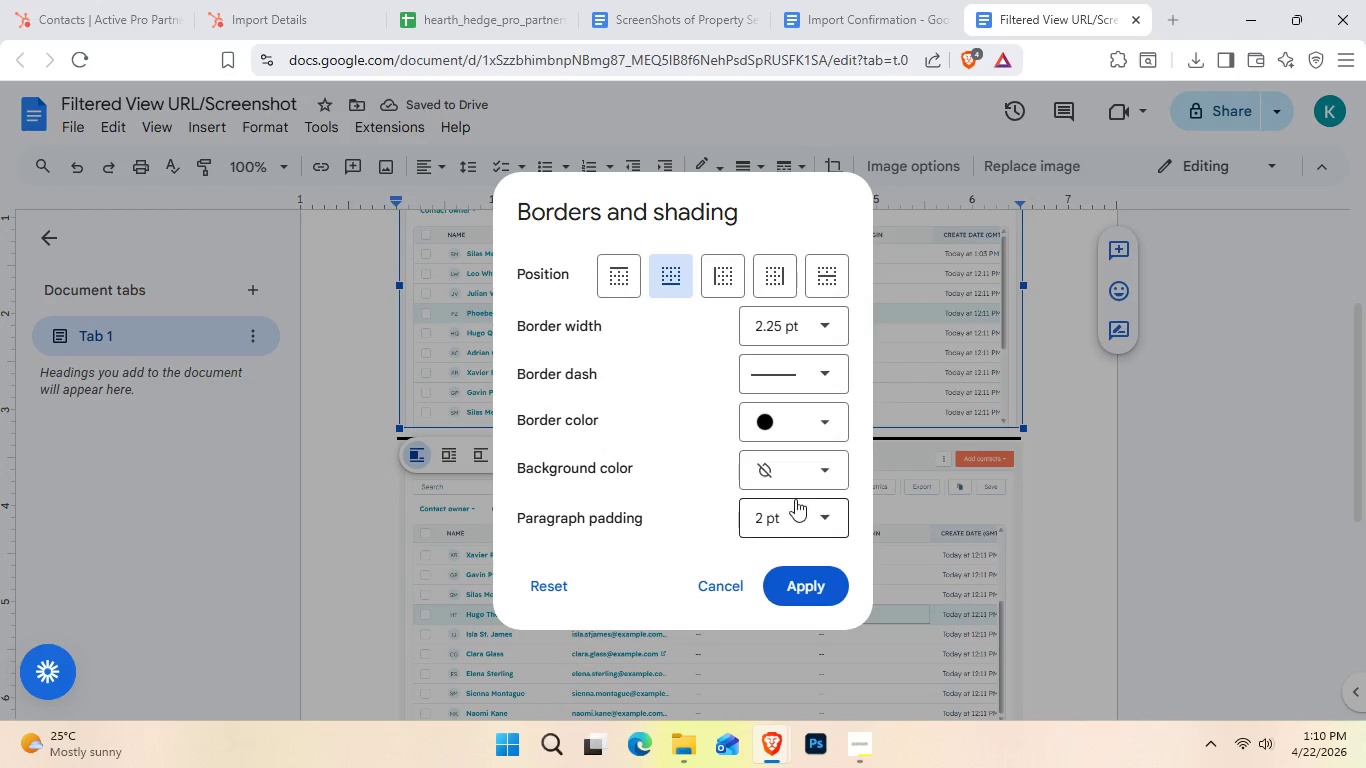 
left_click([795, 506])
 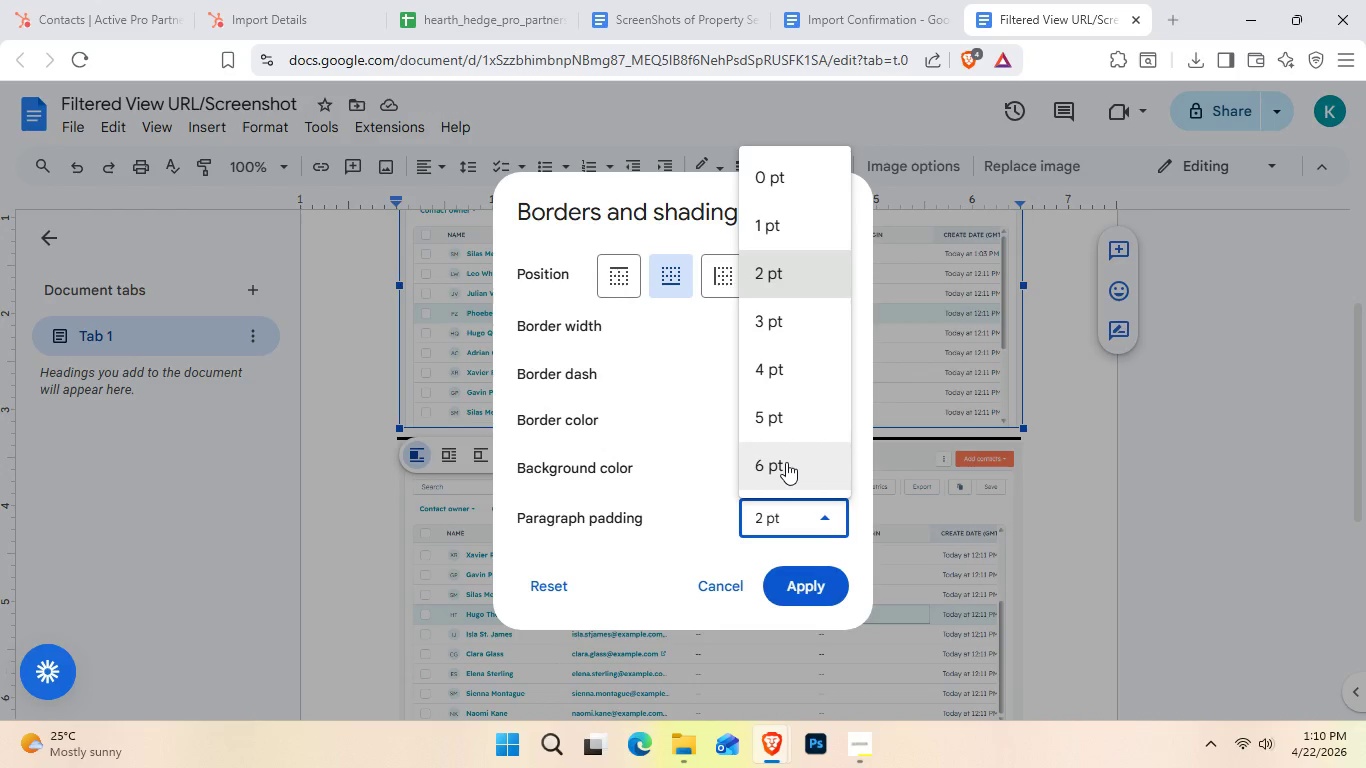 
left_click([786, 461])
 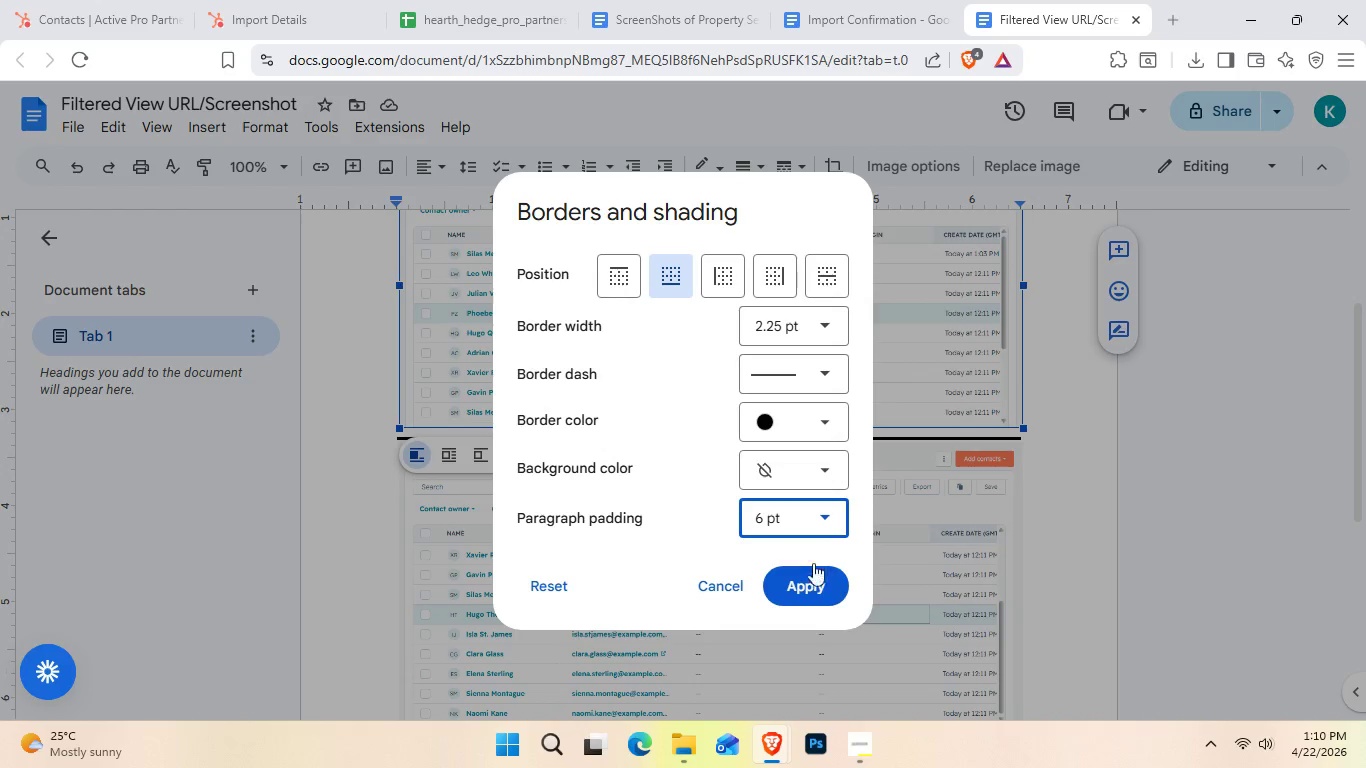 
left_click([828, 578])
 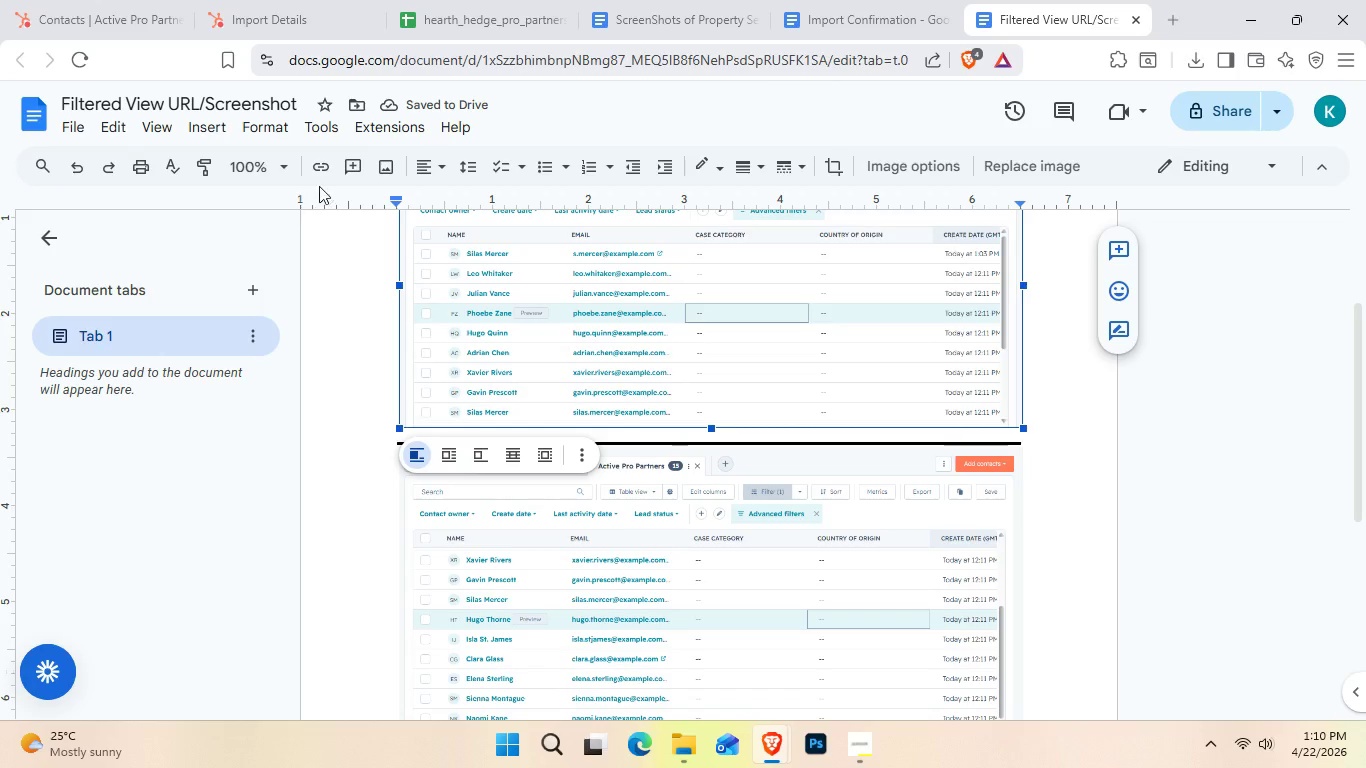 
left_click([285, 130])
 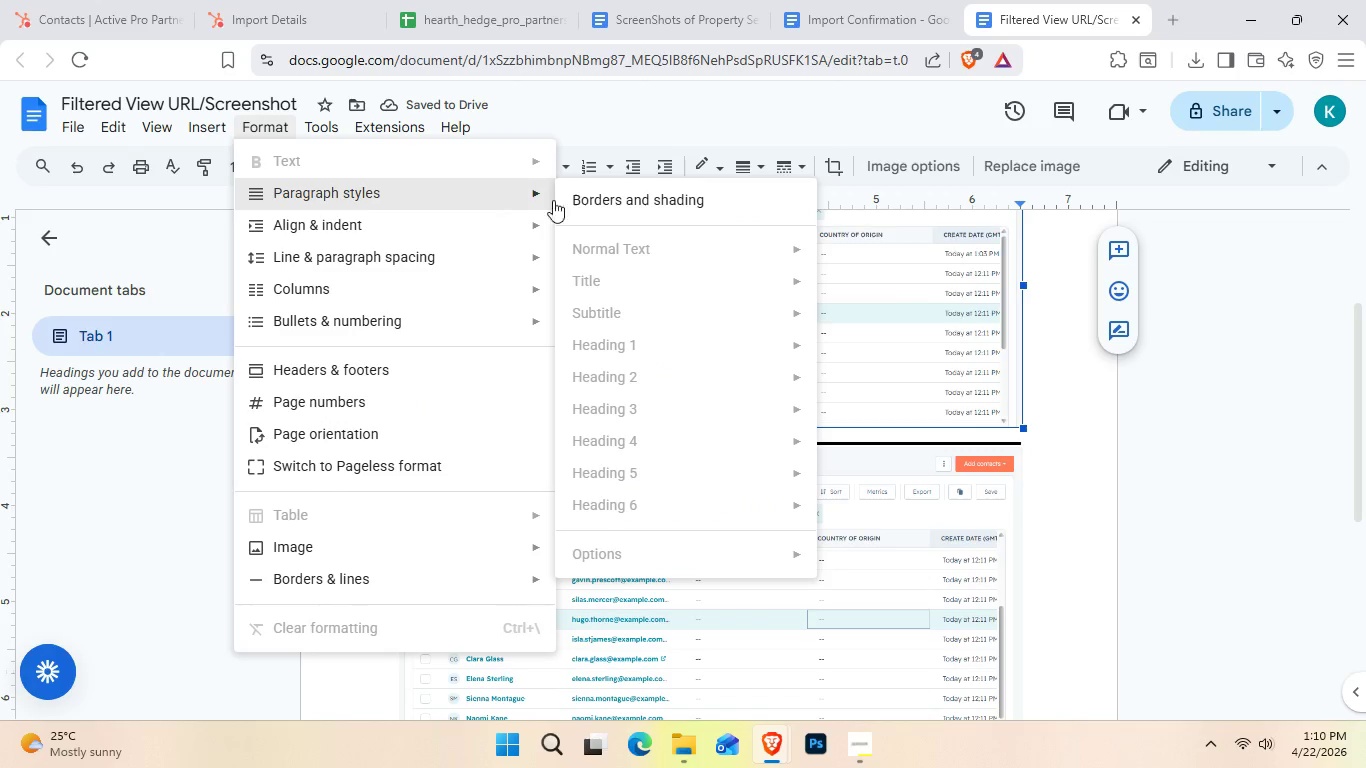 
left_click([618, 200])
 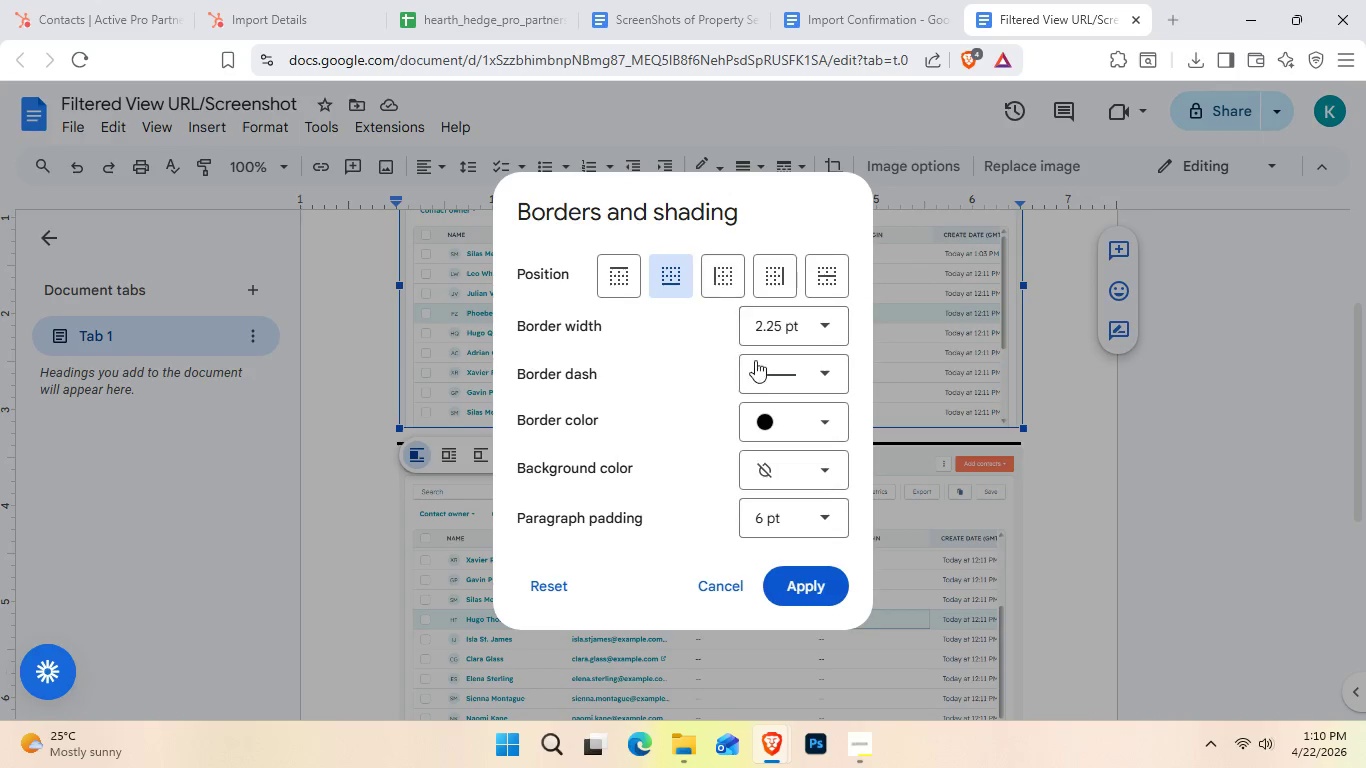 
left_click([763, 373])
 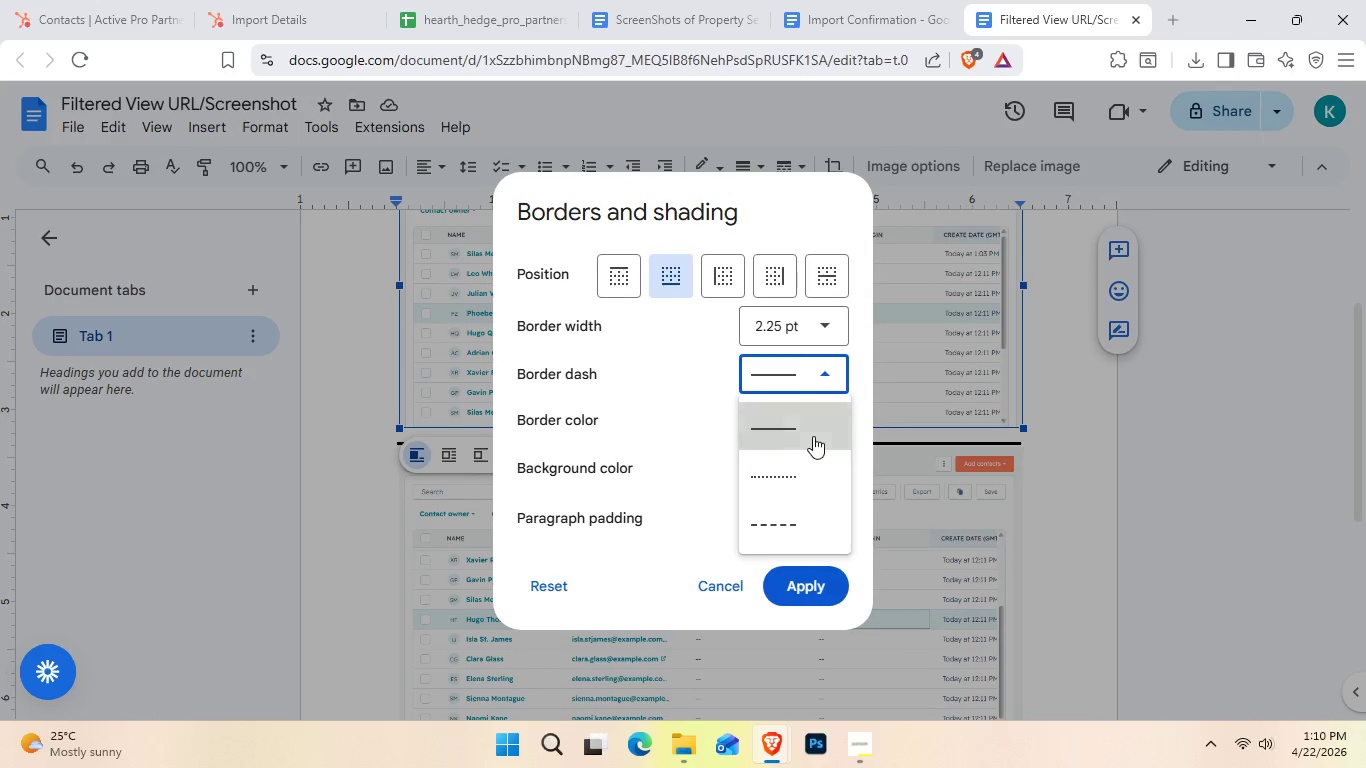 
left_click([791, 353])
 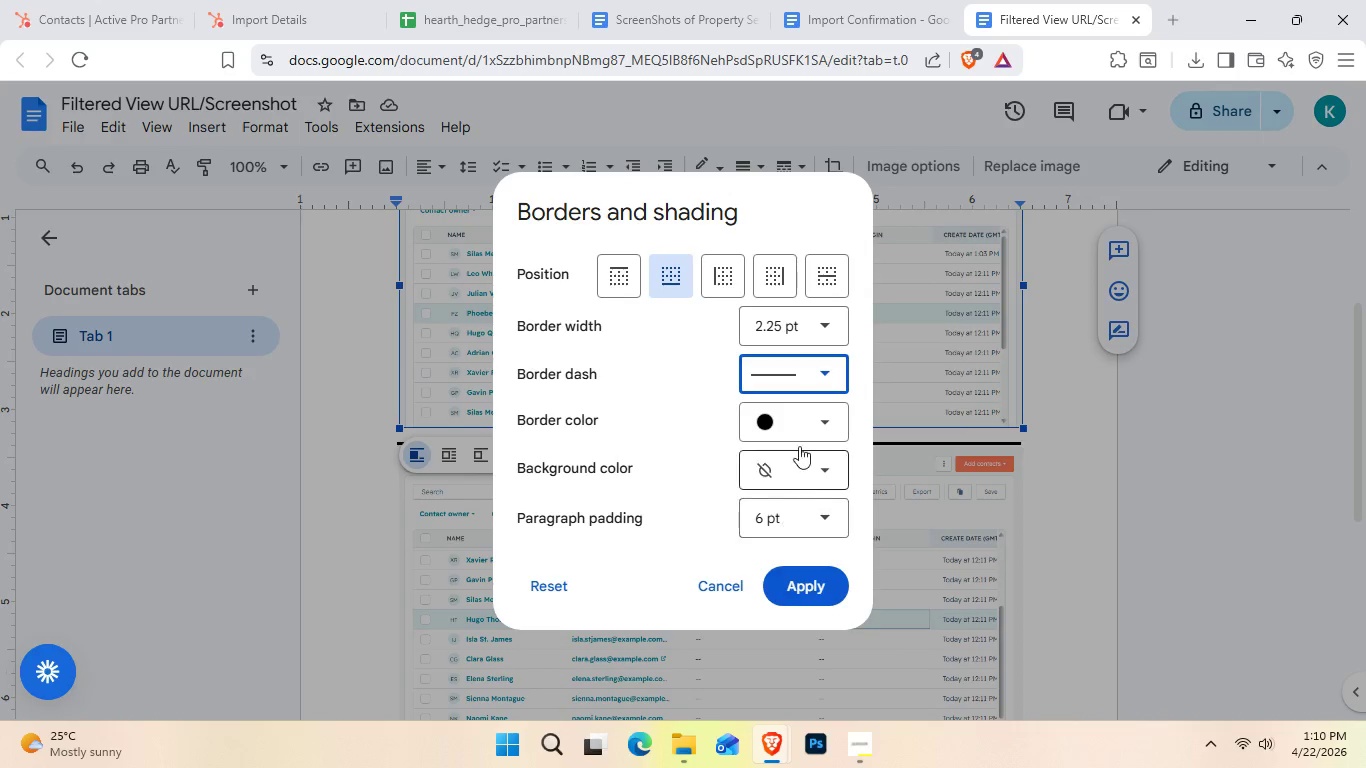 
left_click([803, 425])
 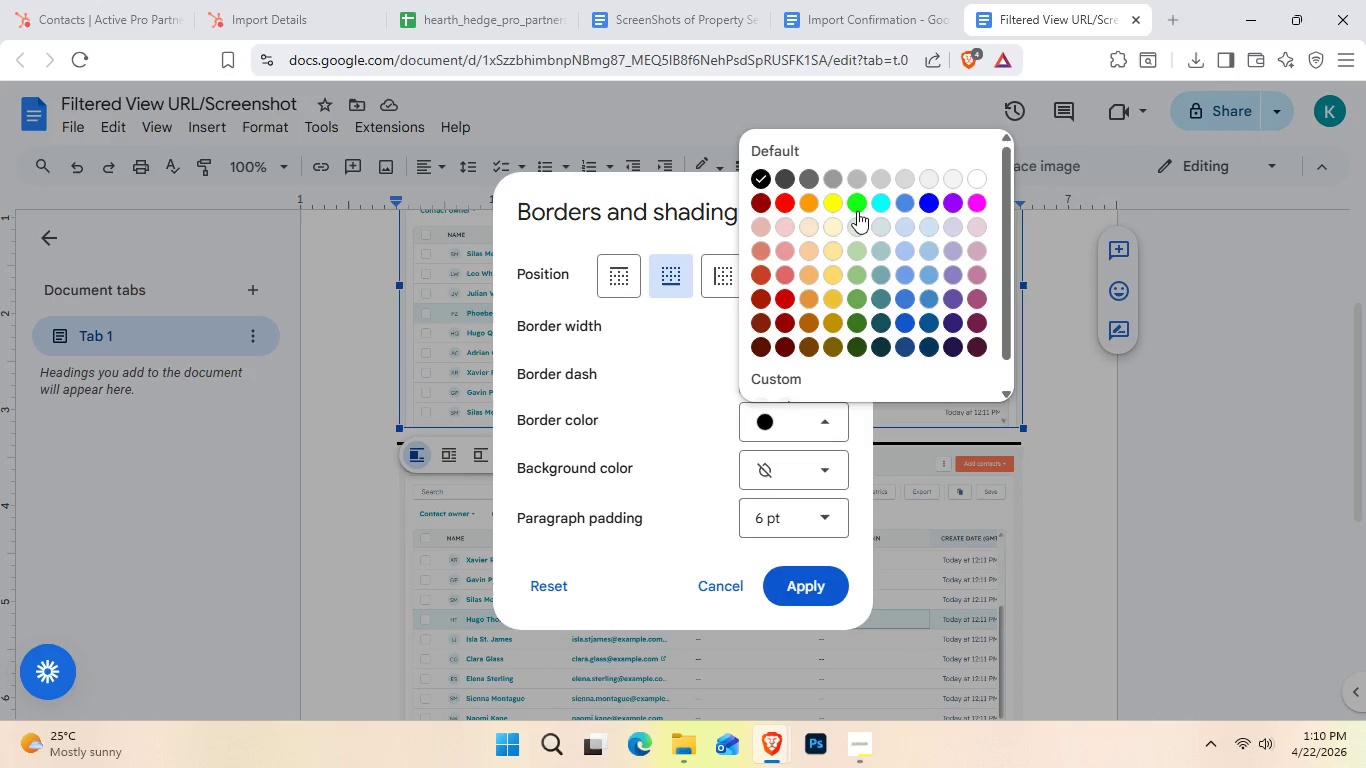 
left_click([757, 208])
 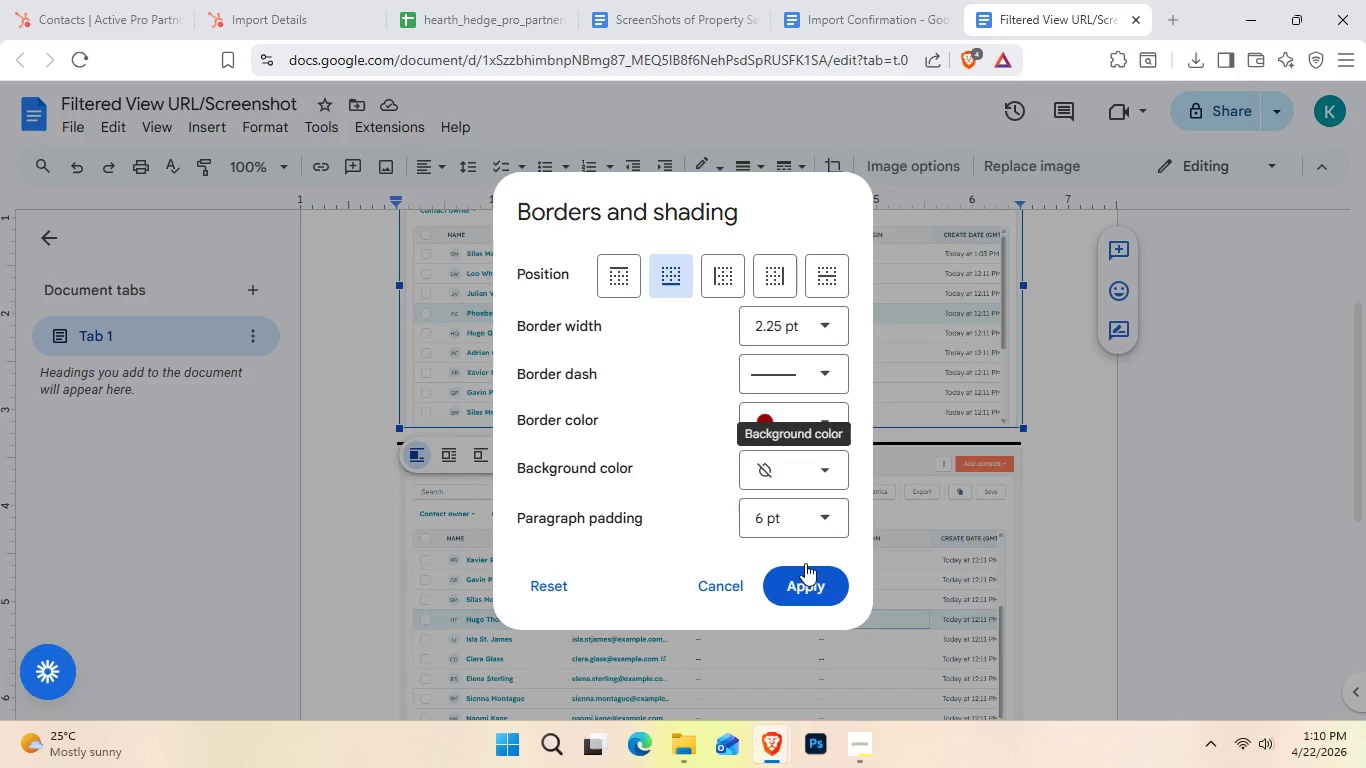 
left_click([805, 563])
 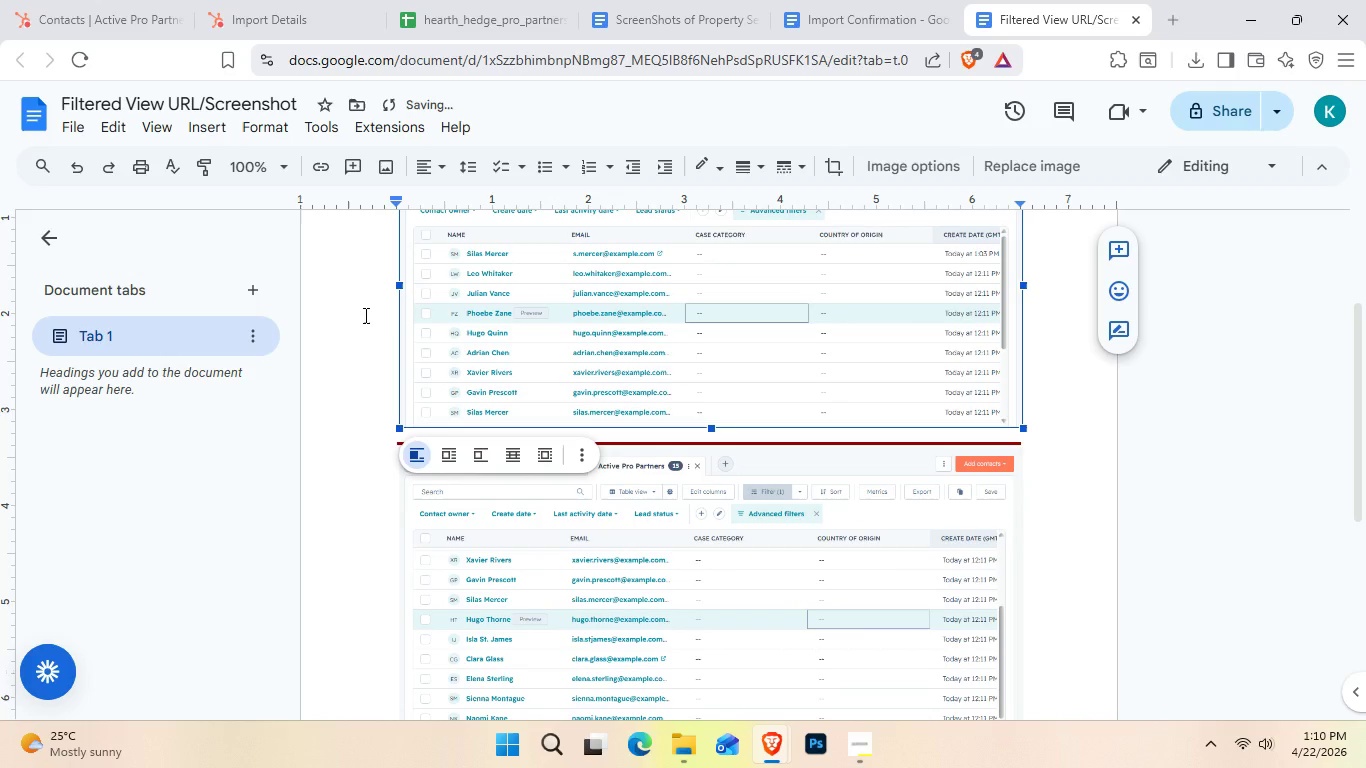 
scroll: coordinate [471, 355], scroll_direction: up, amount: 3.0
 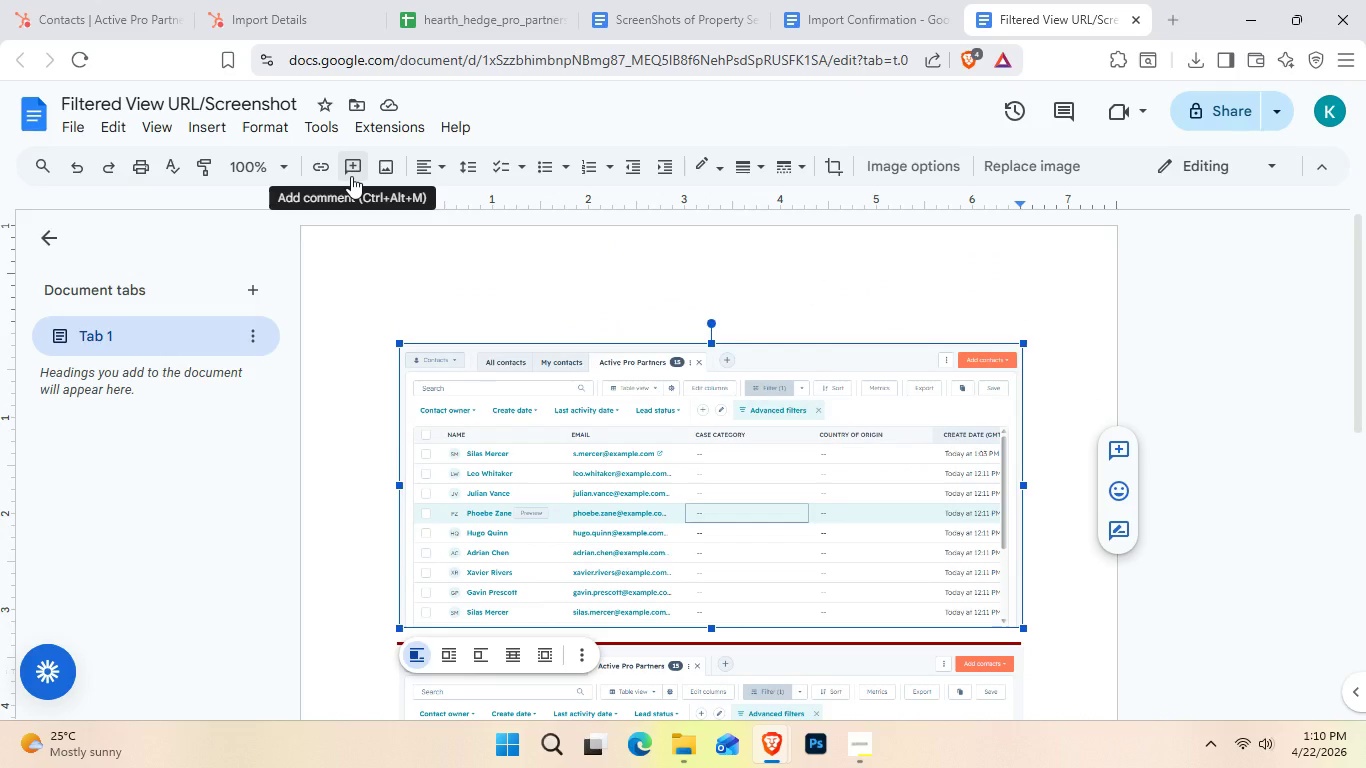 
wait(7.34)
 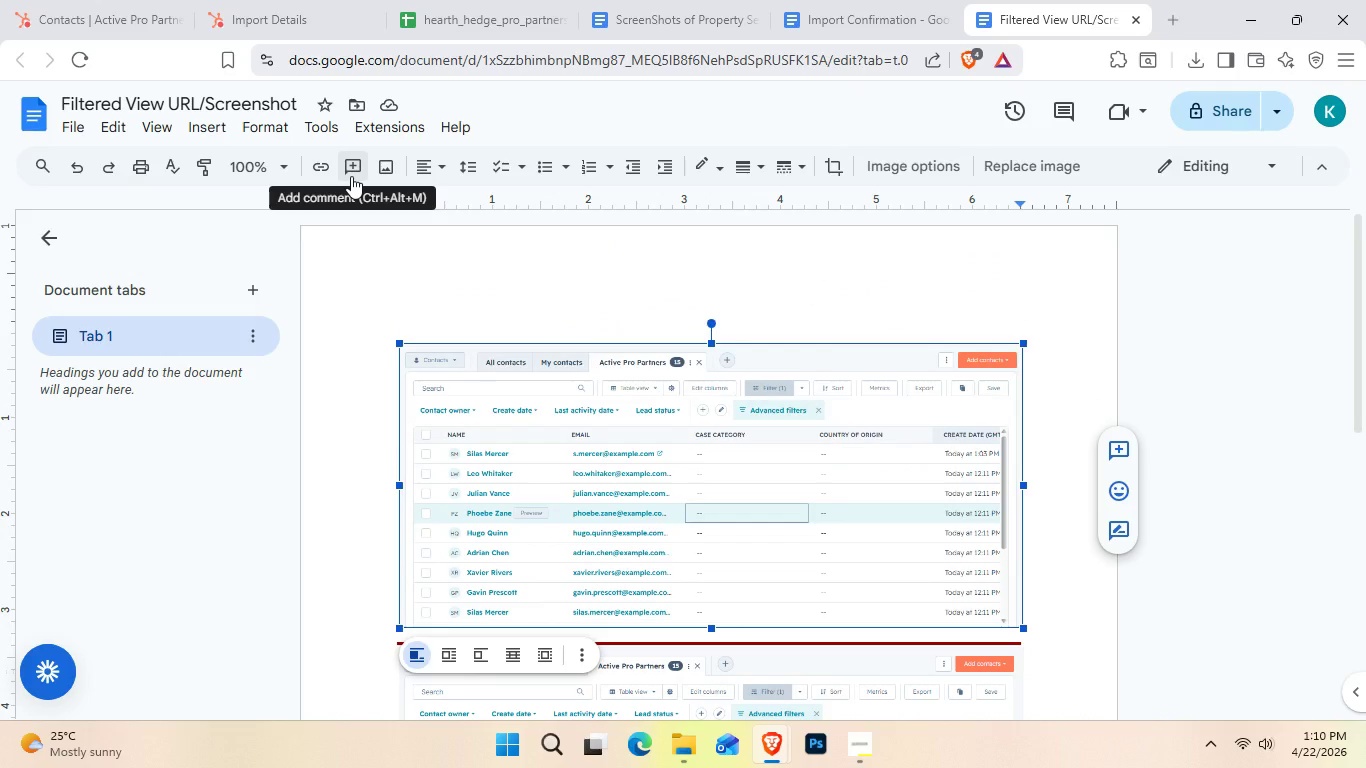 
left_click([467, 314])
 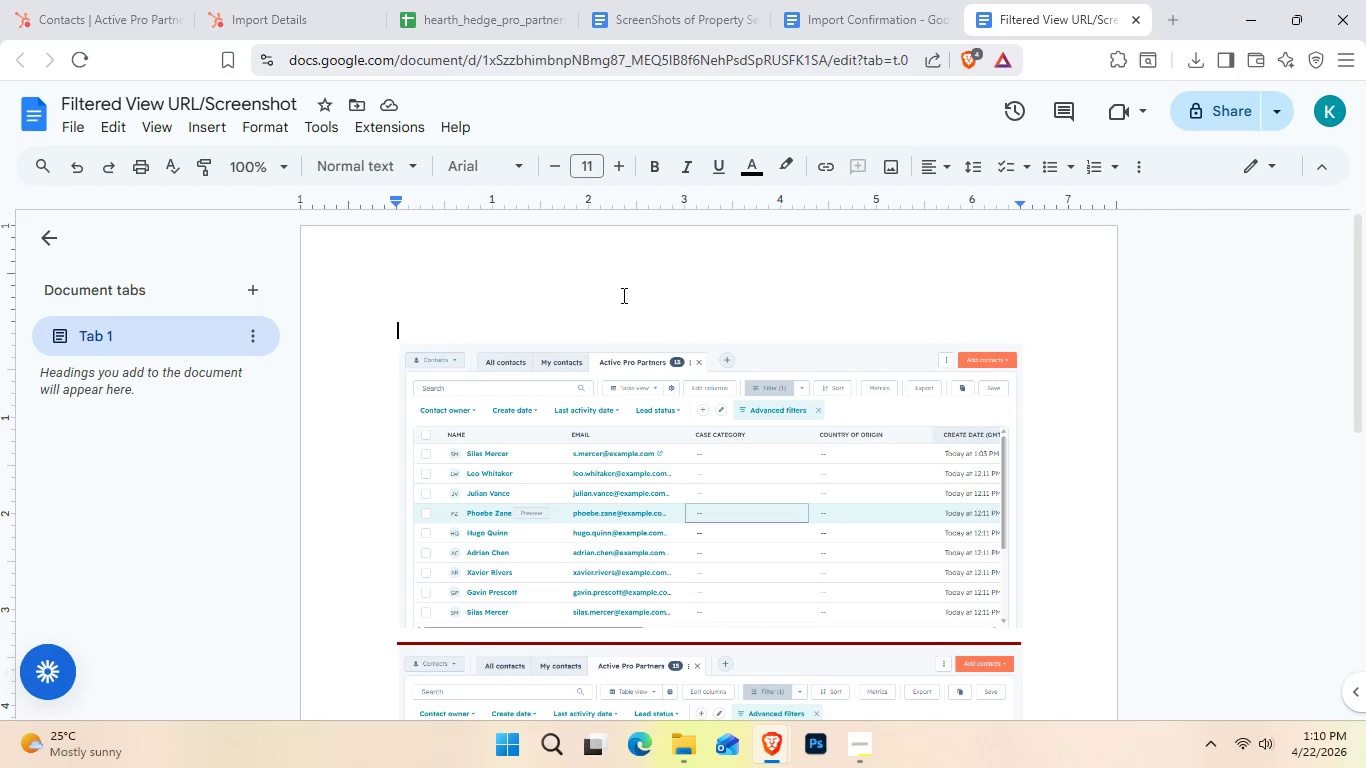 
scroll: coordinate [622, 295], scroll_direction: down, amount: 2.0
 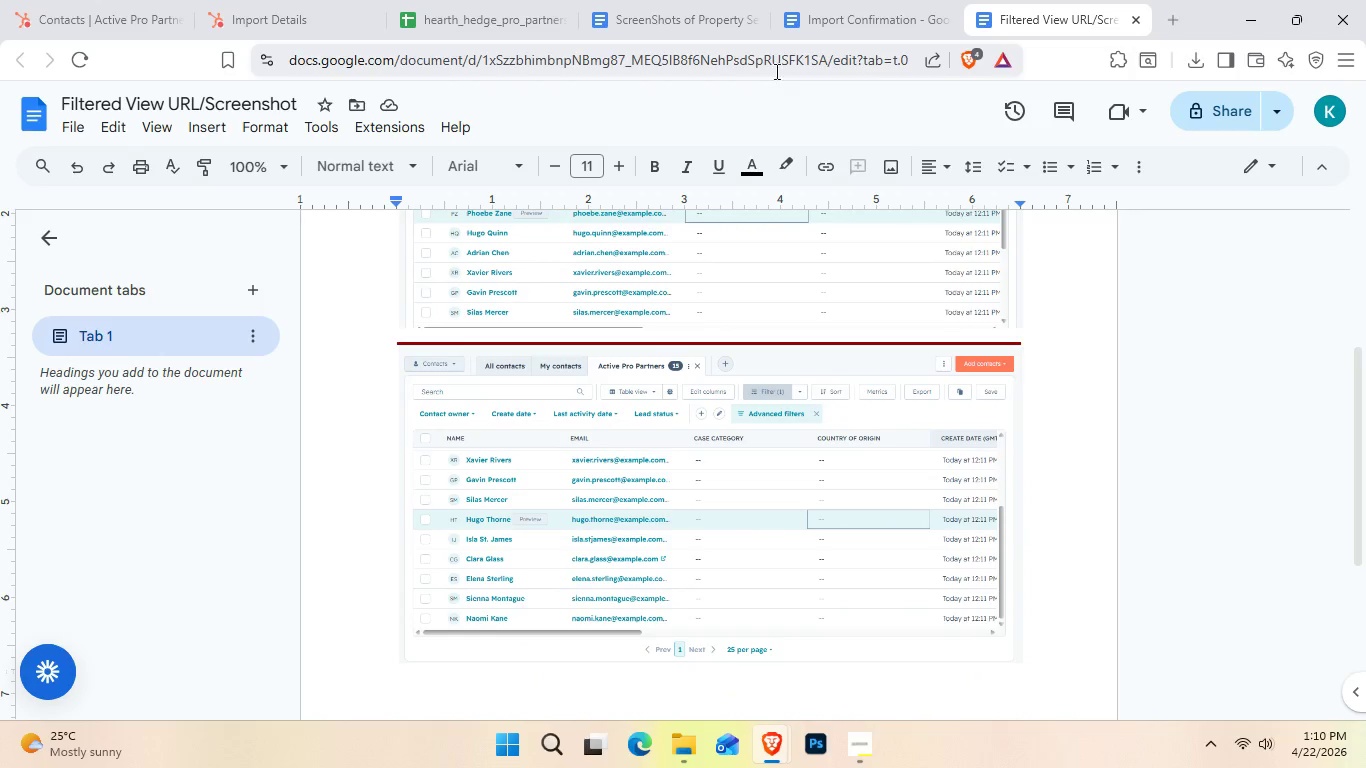 
left_click([673, 24])
 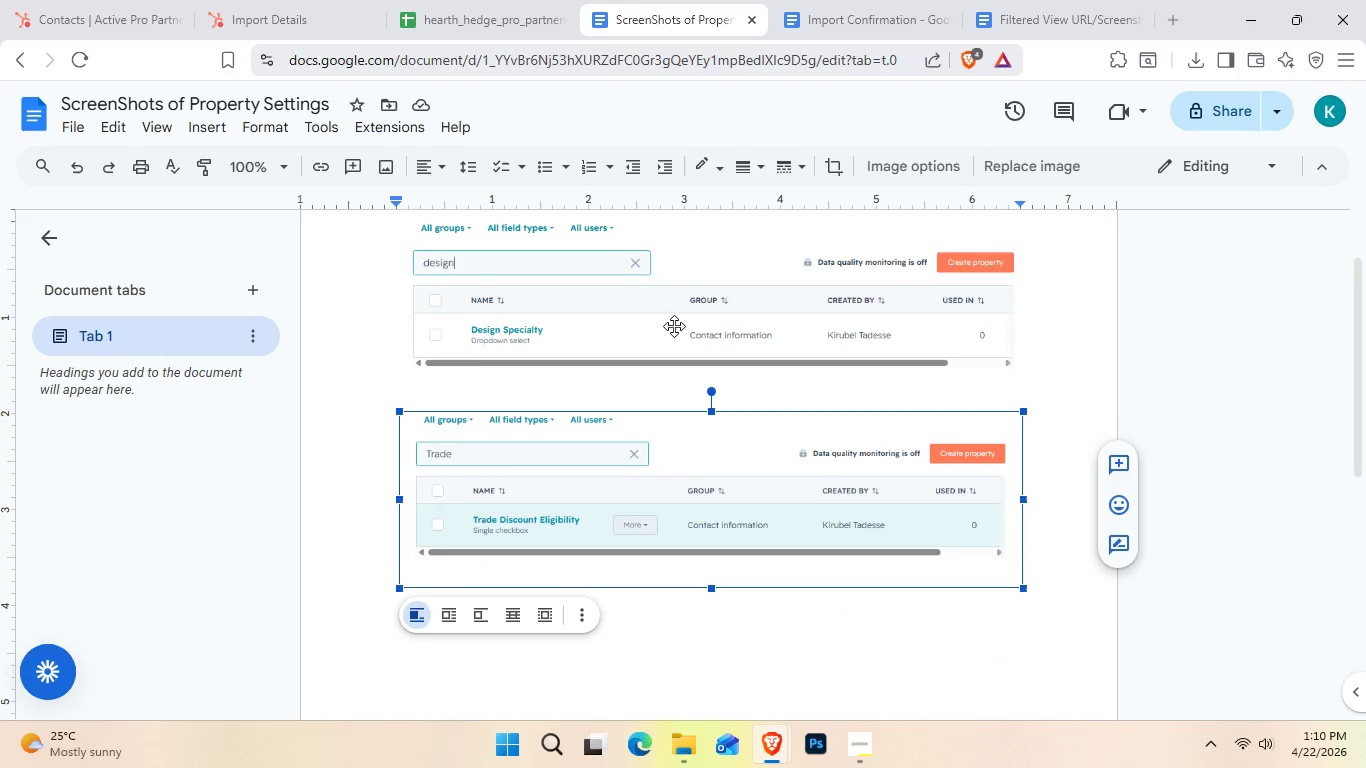 
left_click([686, 369])
 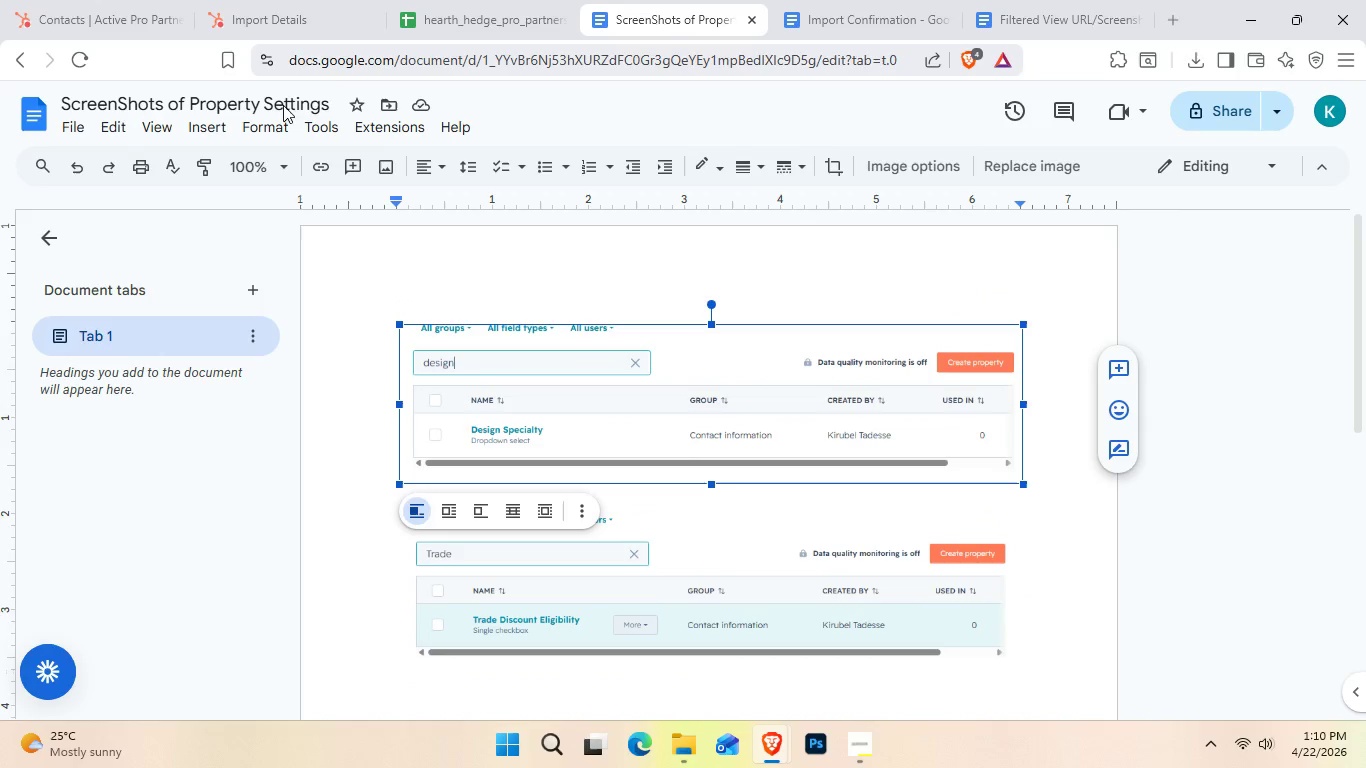 
scroll: coordinate [679, 333], scroll_direction: up, amount: 2.0
 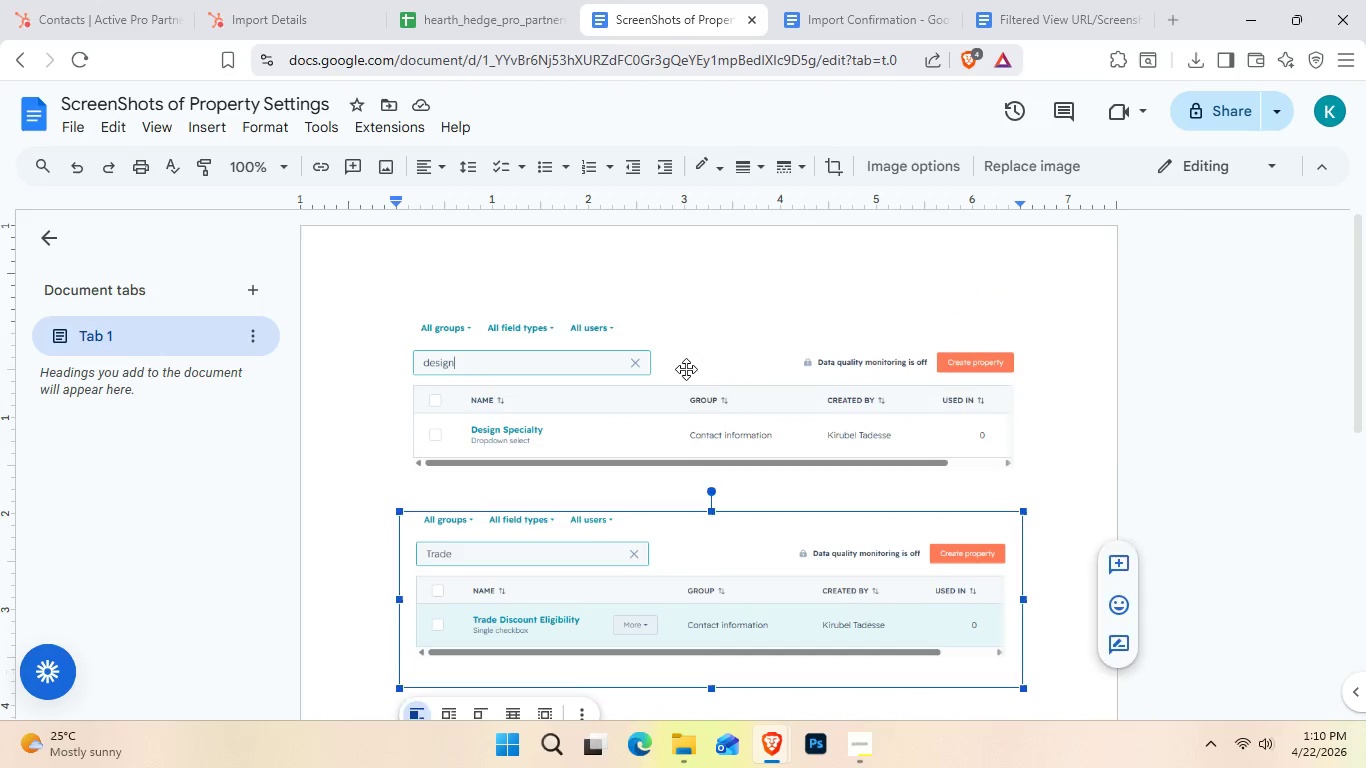 
double_click([288, 105])
 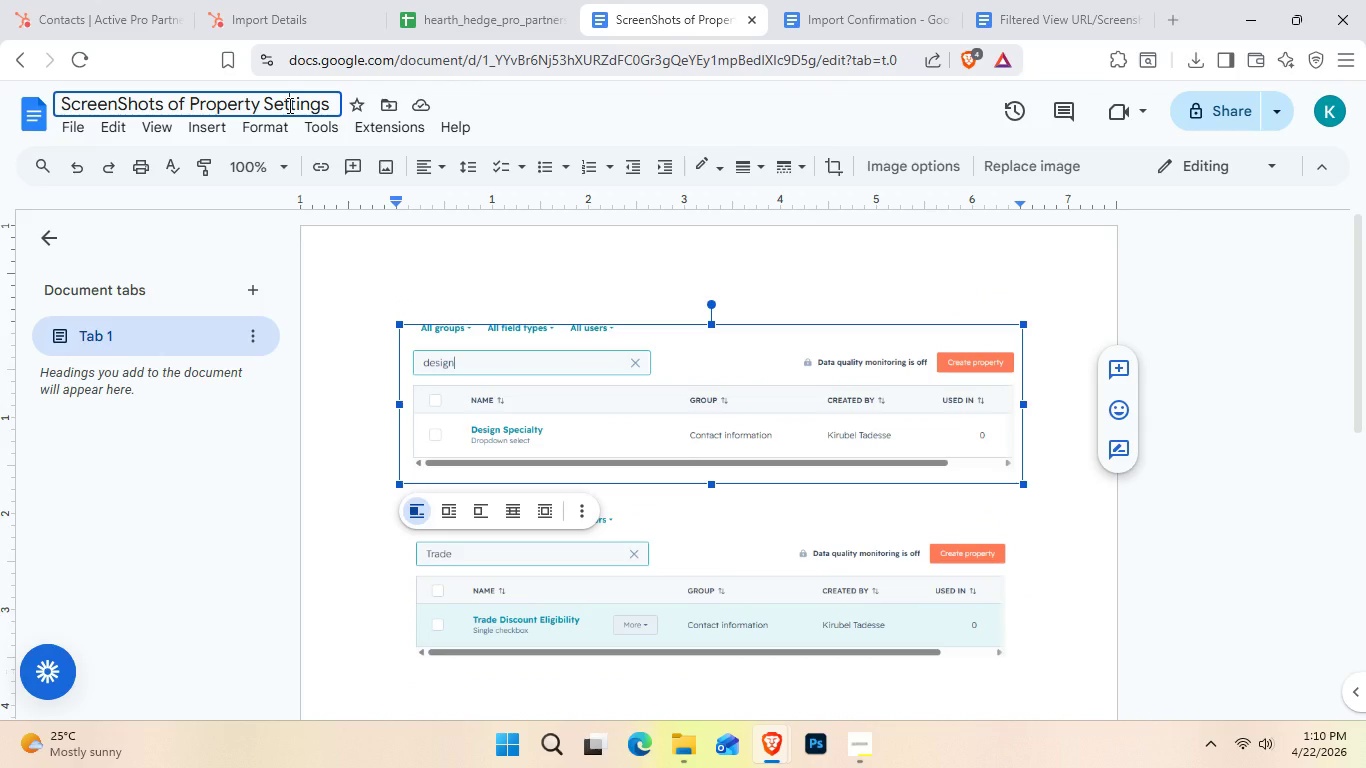 
key(Control+A)
 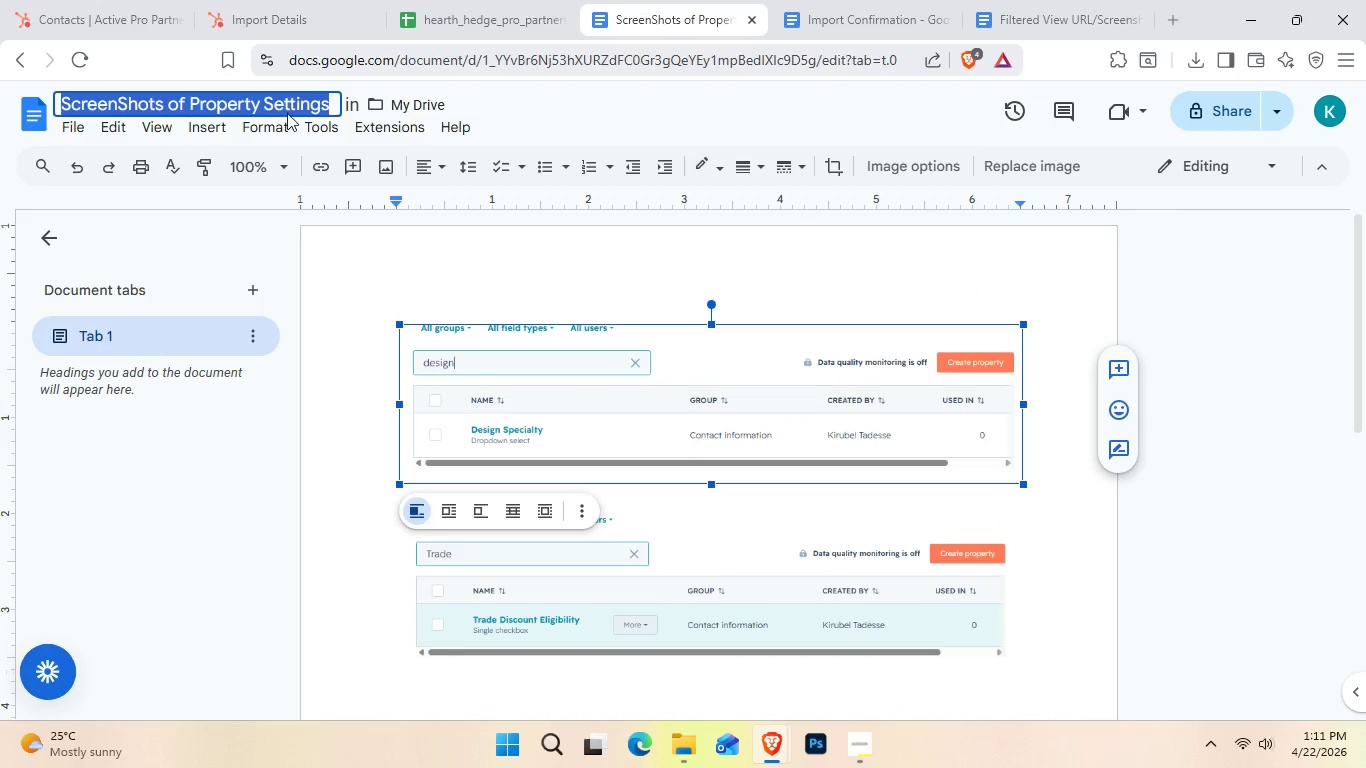 
key(Control+C)
 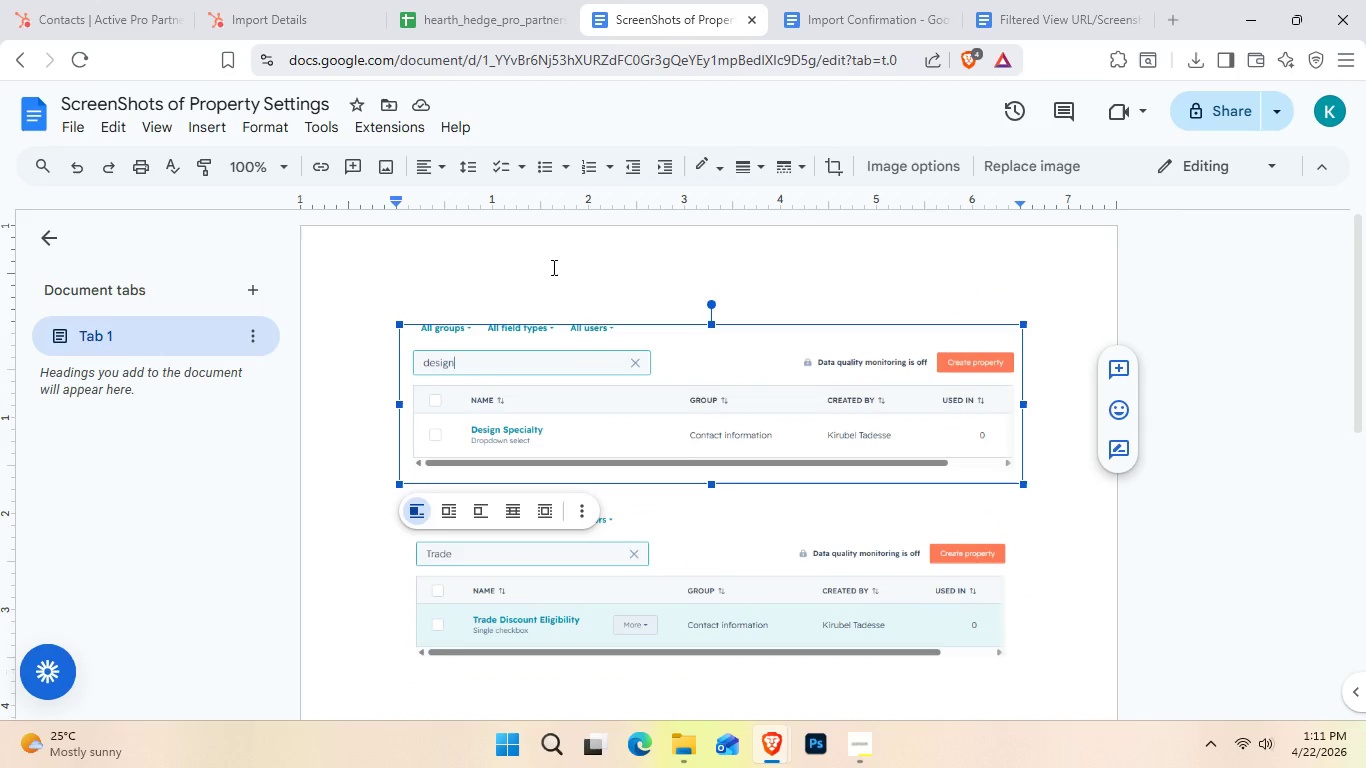 
double_click([553, 271])
 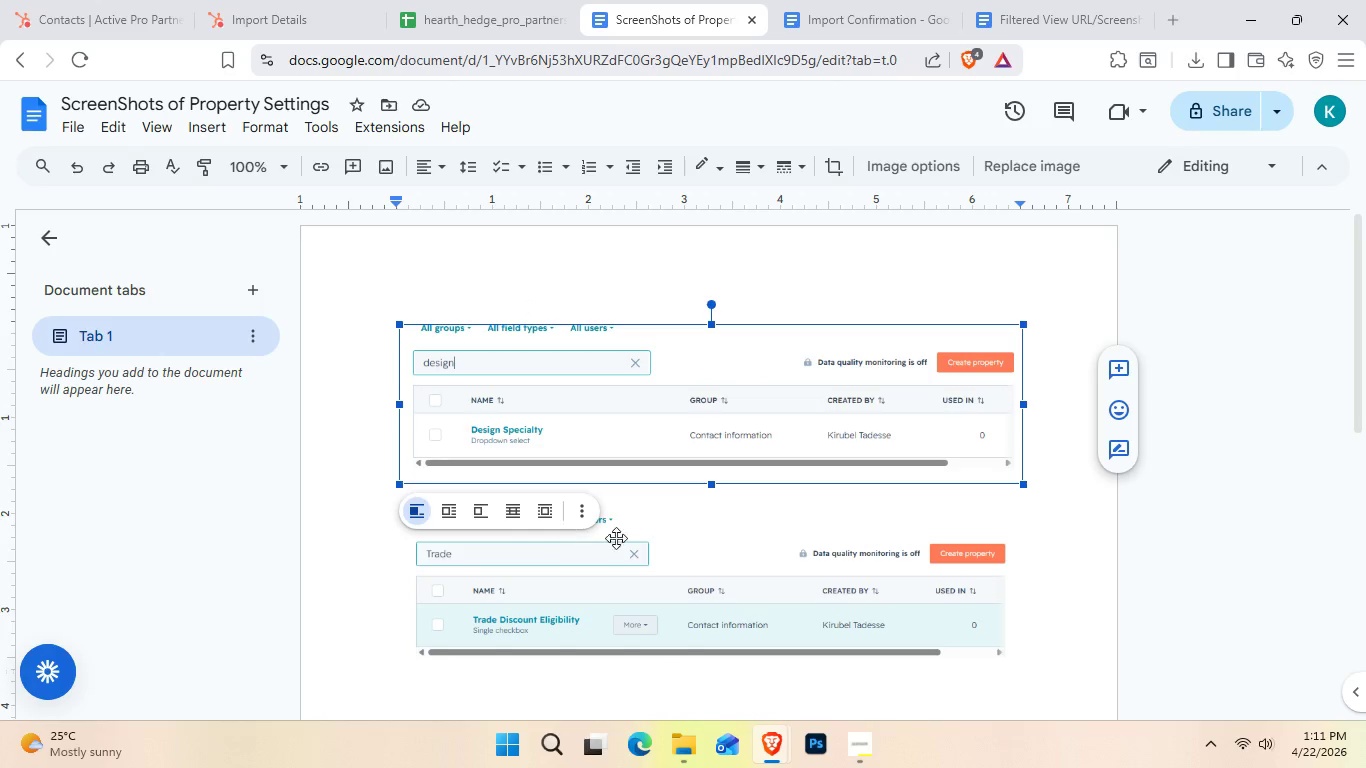 
scroll: coordinate [675, 508], scroll_direction: down, amount: 2.0
 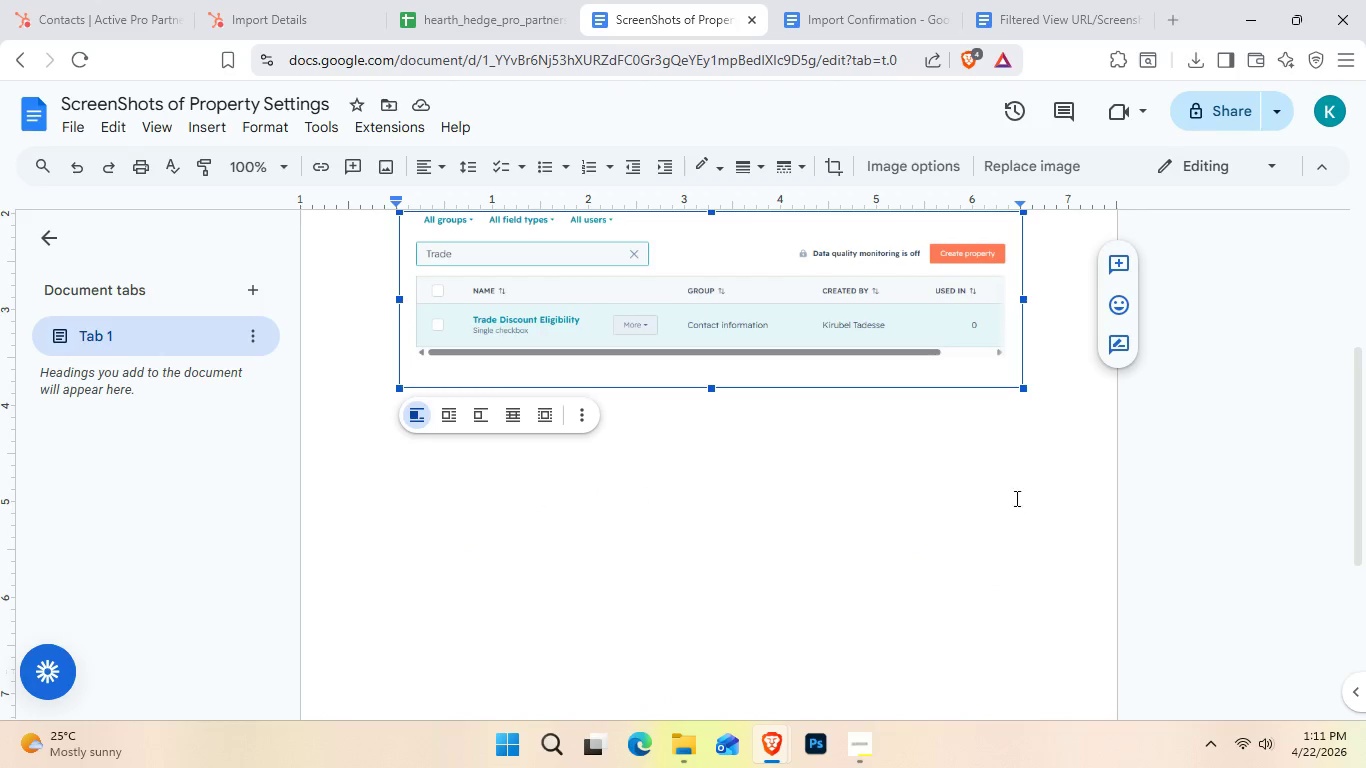 
double_click([1039, 410])
 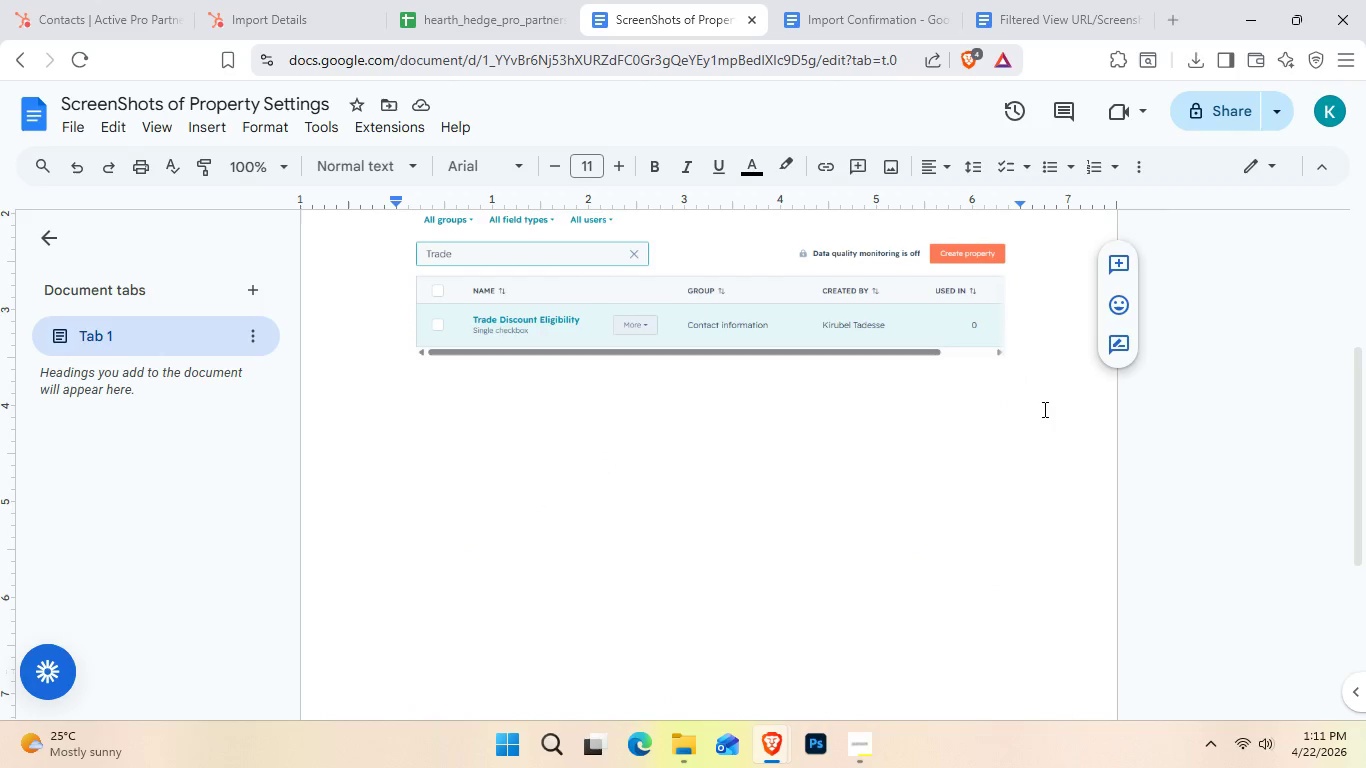 
key(Enter)
 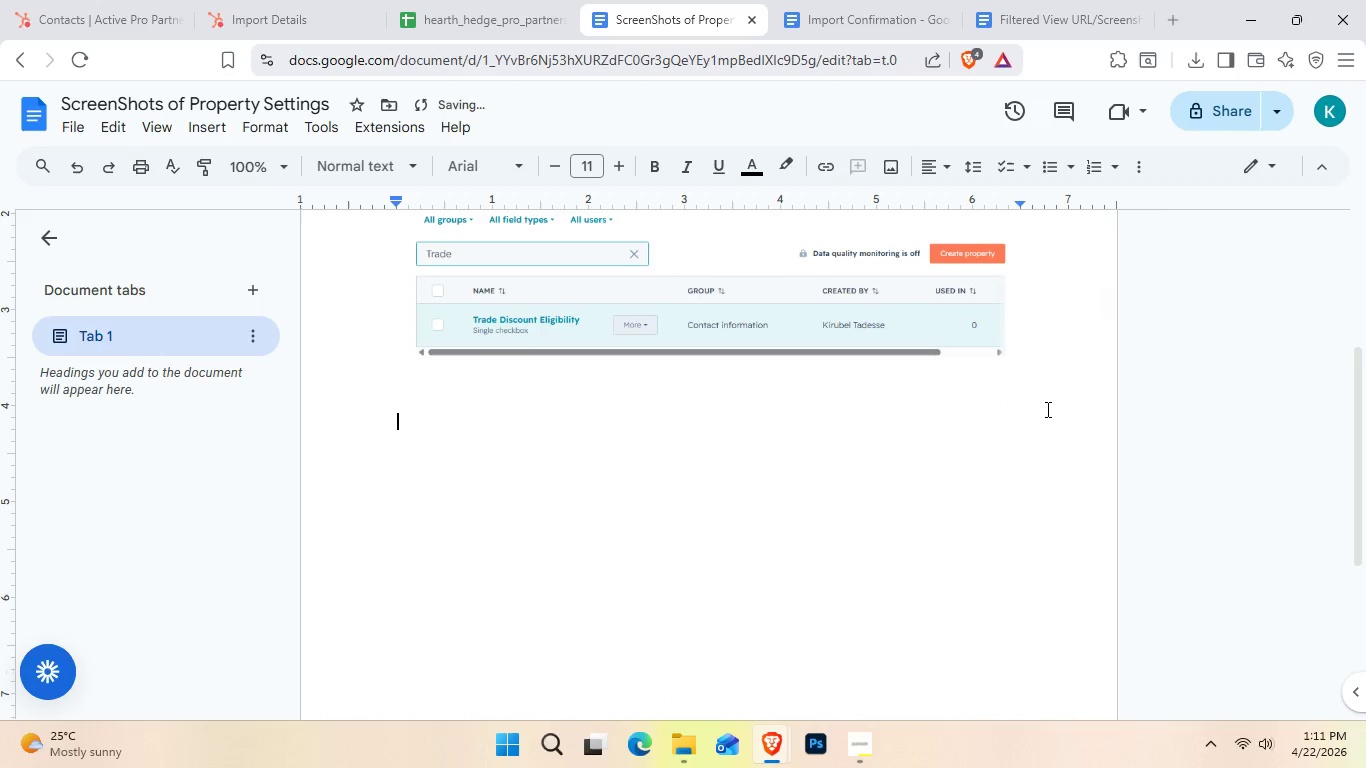 
hold_key(key=Enter, duration=0.91)
 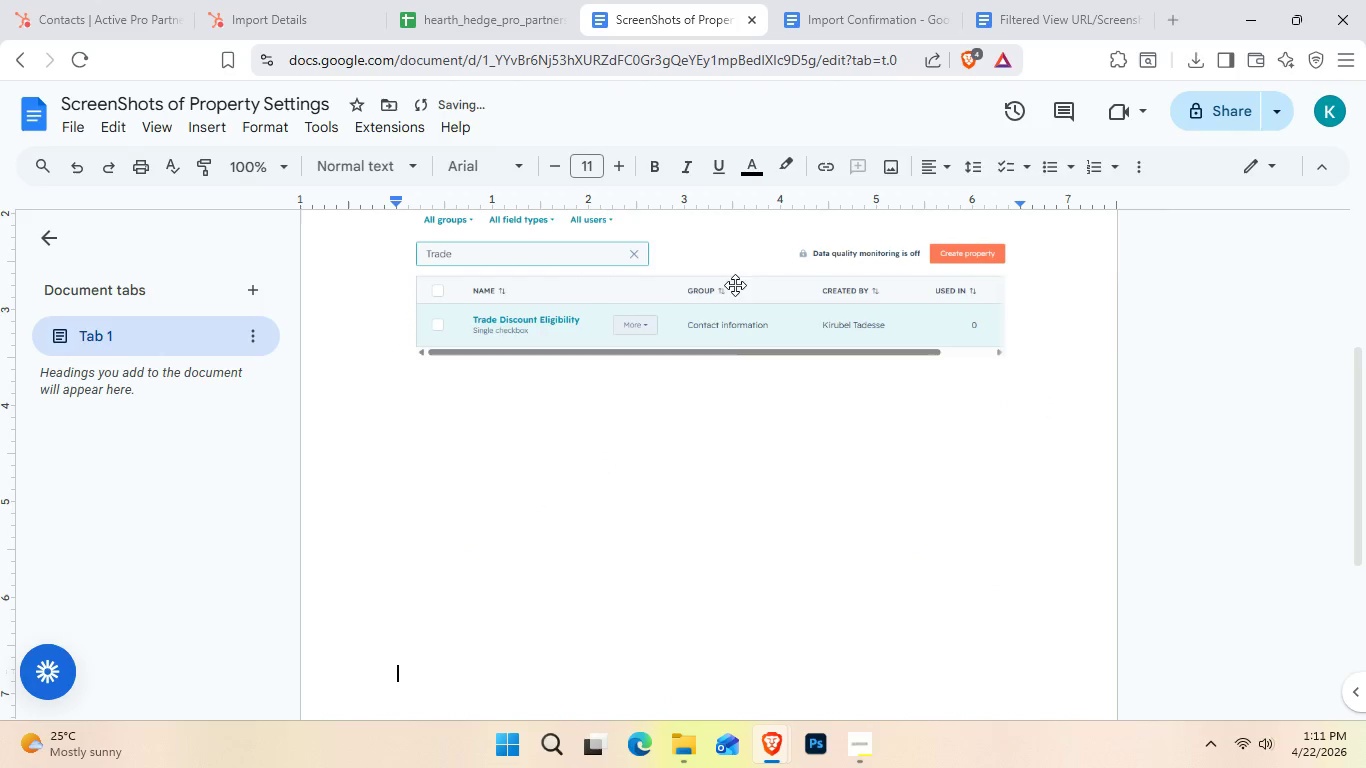 
left_click_drag(start_coordinate=[732, 294], to_coordinate=[656, 573])
 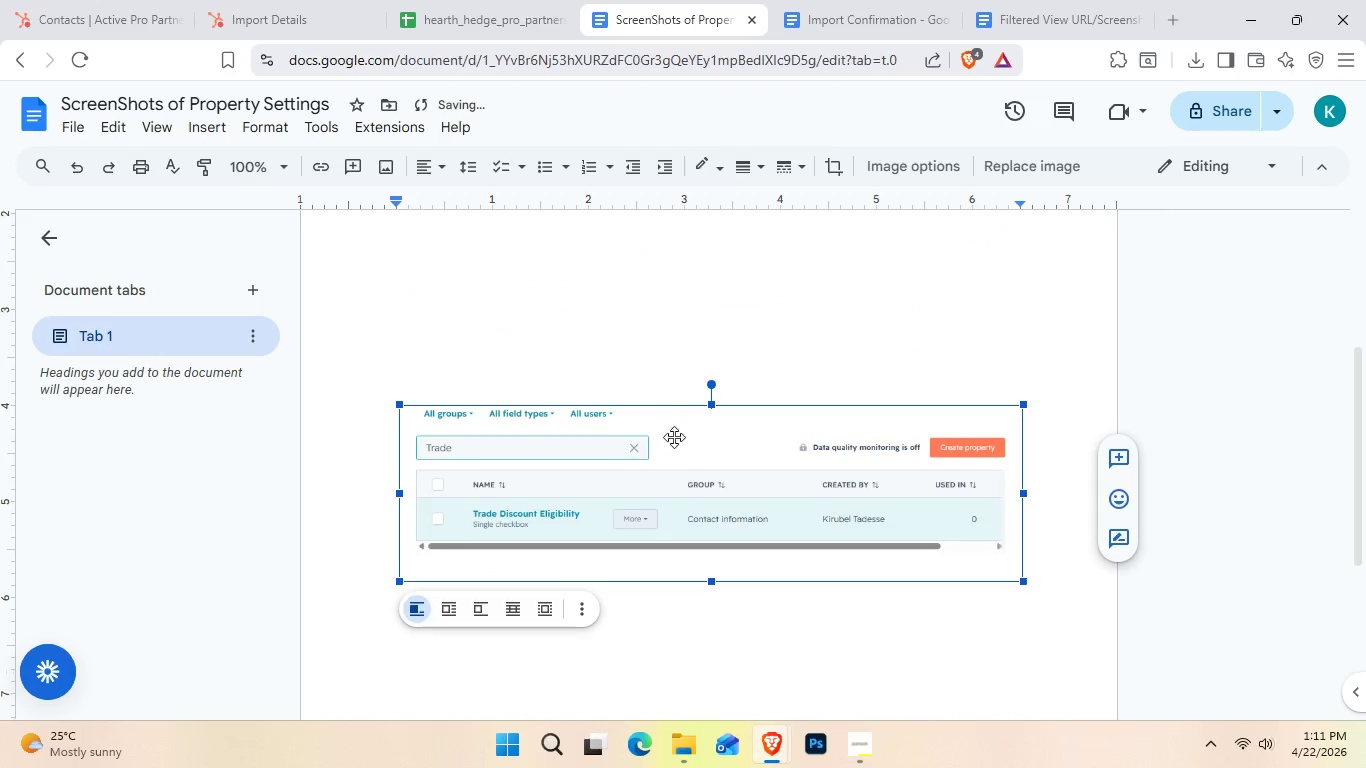 
left_click_drag(start_coordinate=[681, 335], to_coordinate=[666, 451])
 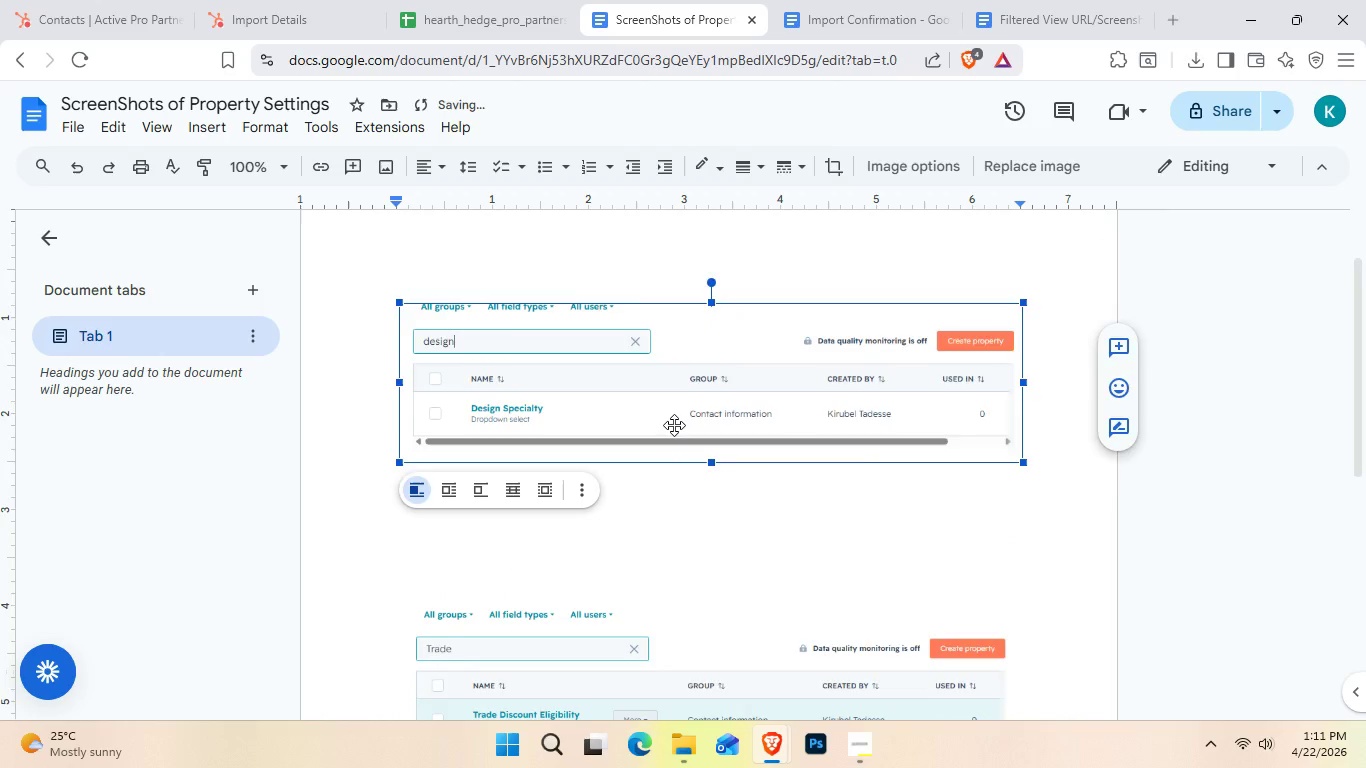 
scroll: coordinate [674, 427], scroll_direction: up, amount: 2.0
 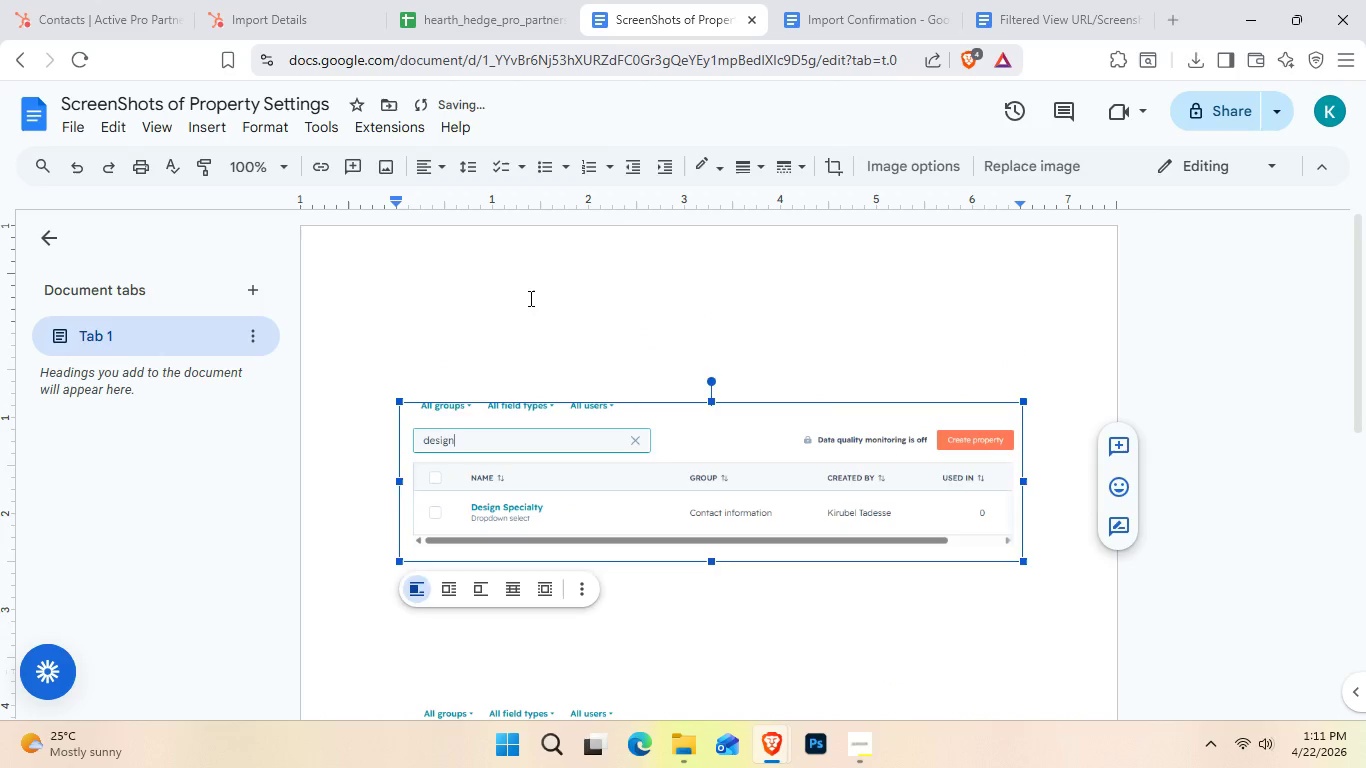 
left_click([527, 295])
 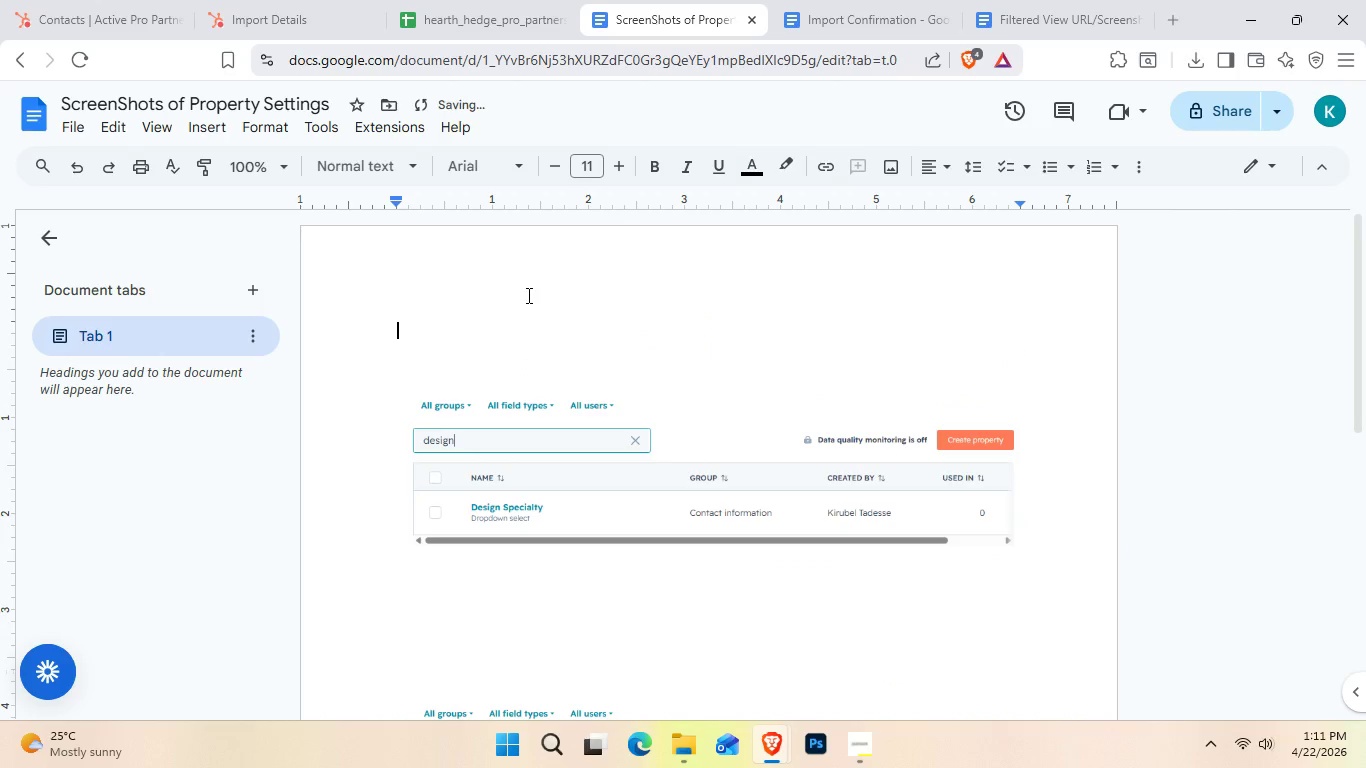 
key(Control+V)
 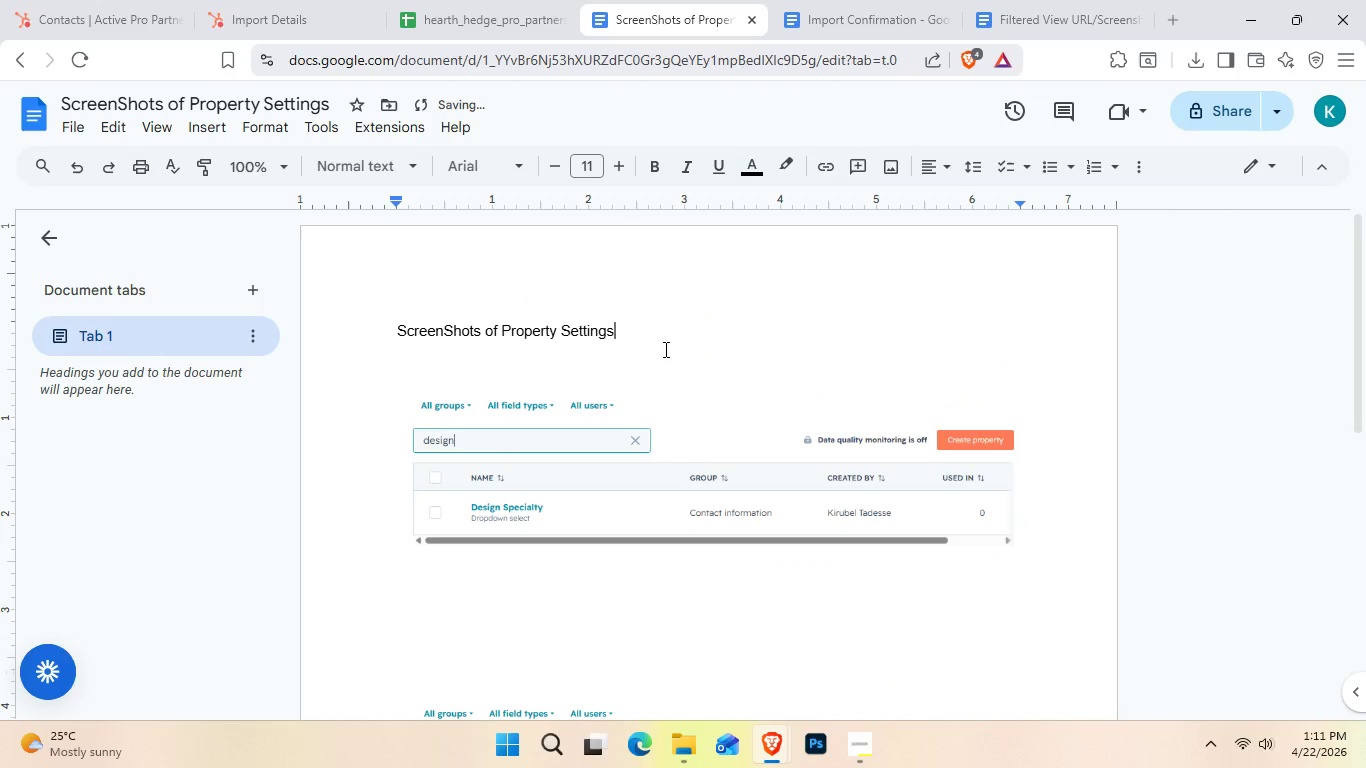 
left_click_drag(start_coordinate=[664, 349], to_coordinate=[318, 337])
 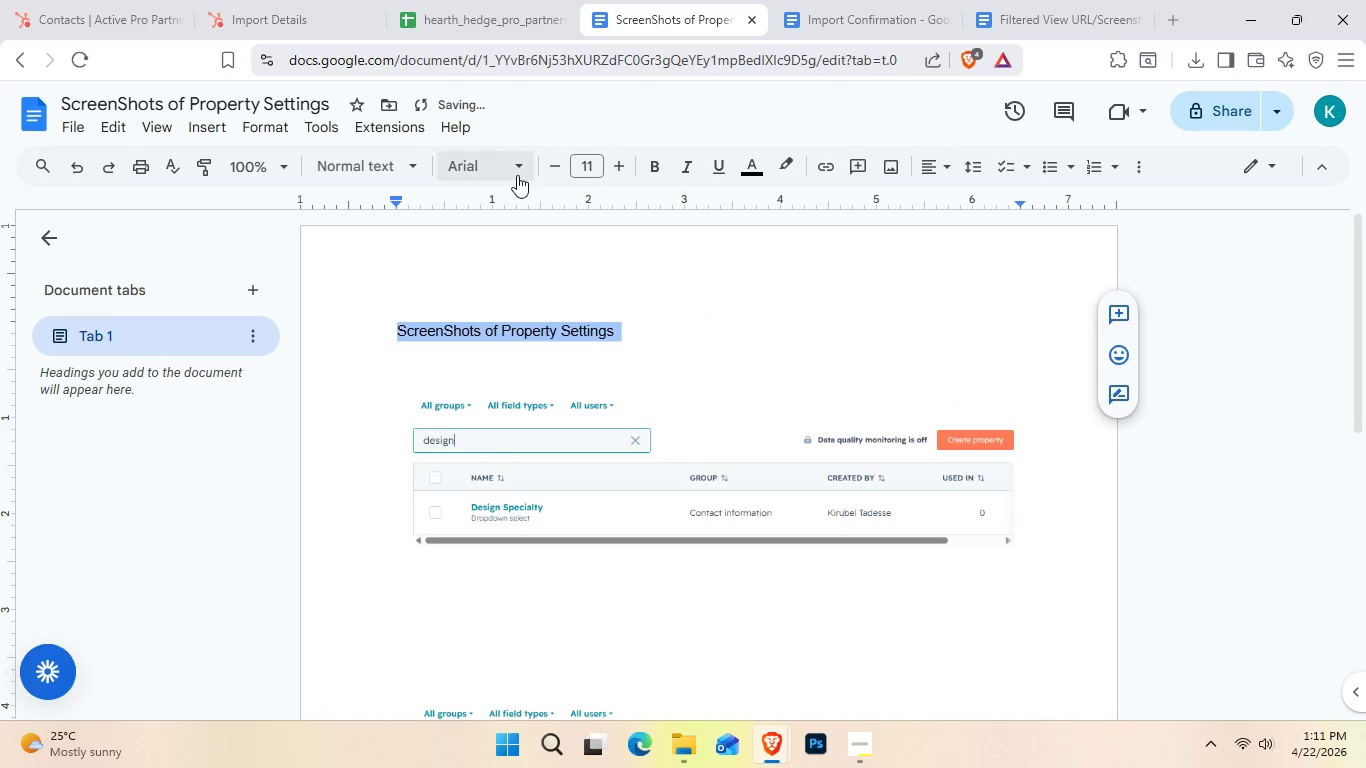 
left_click([517, 175])
 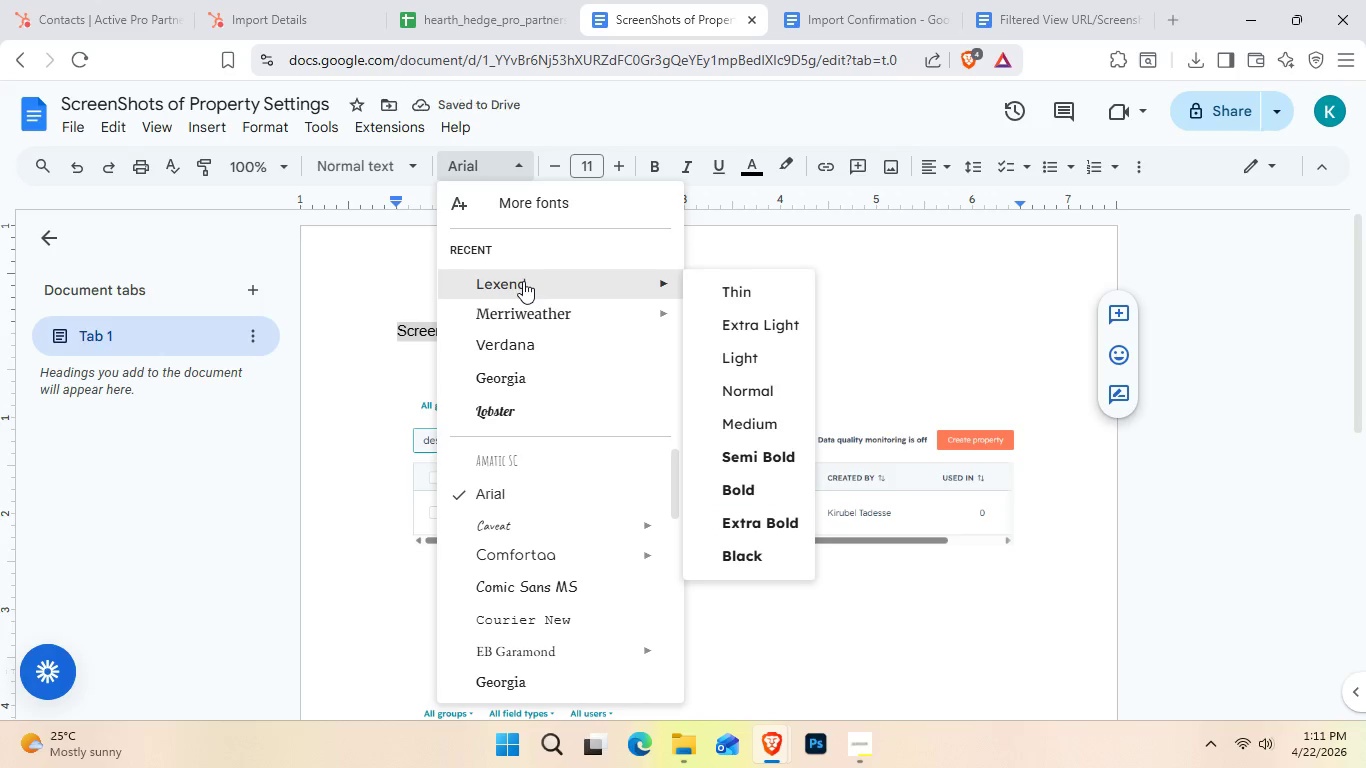 
left_click([523, 281])
 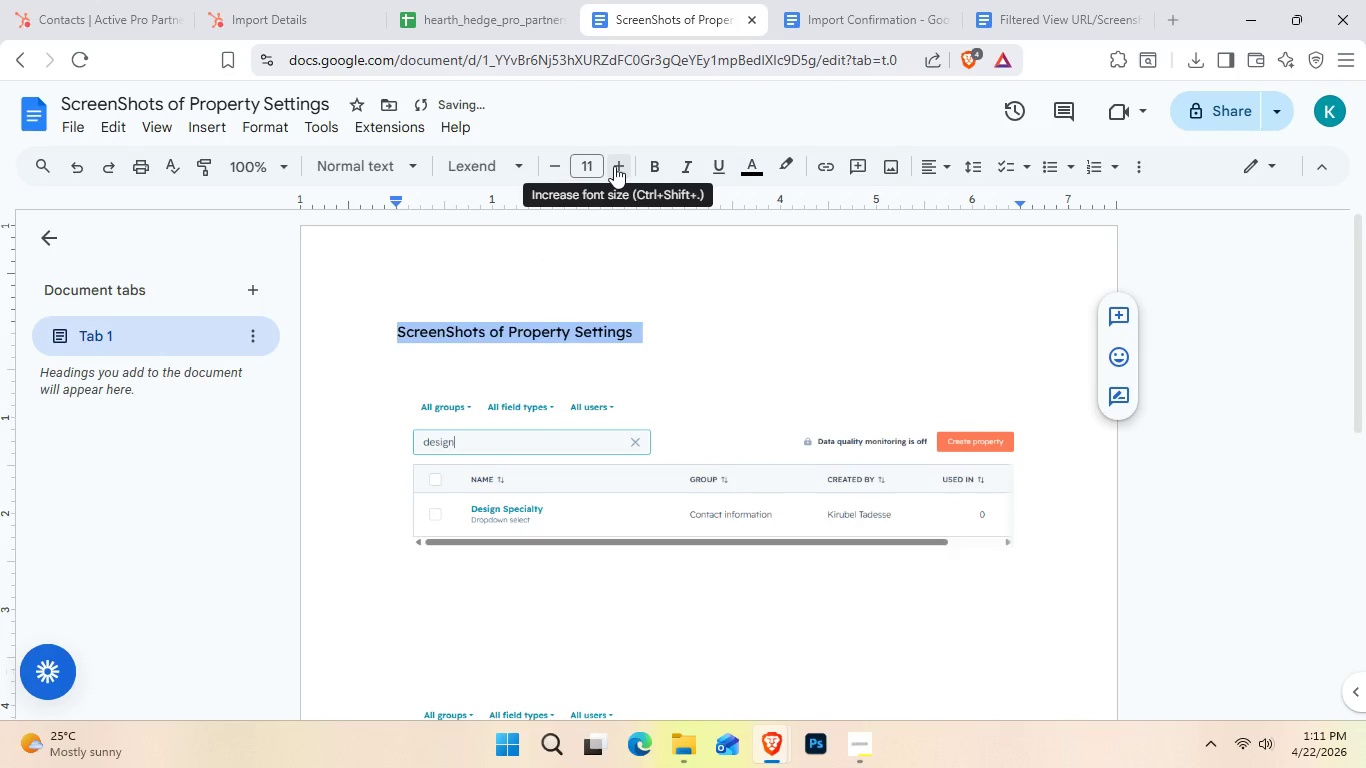 
double_click([614, 166])
 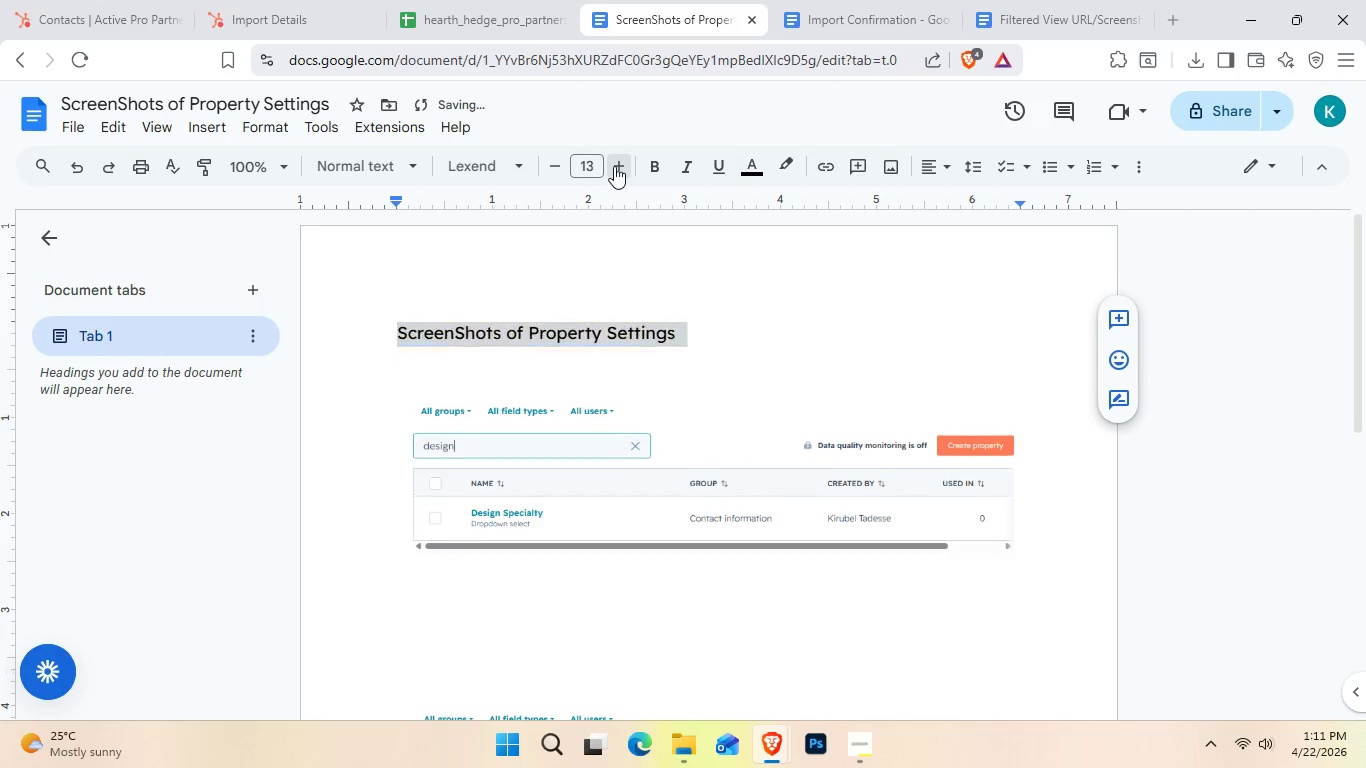 
triple_click([614, 166])
 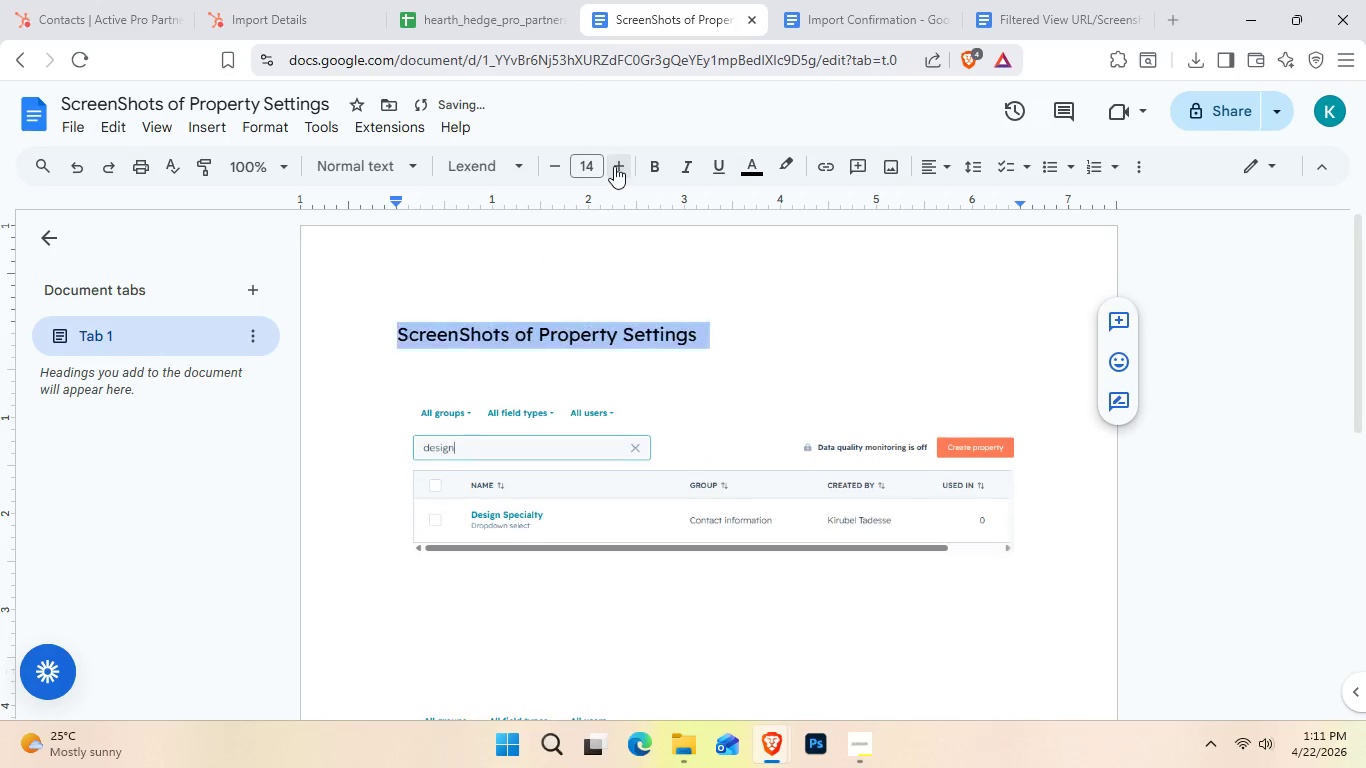 
triple_click([614, 166])
 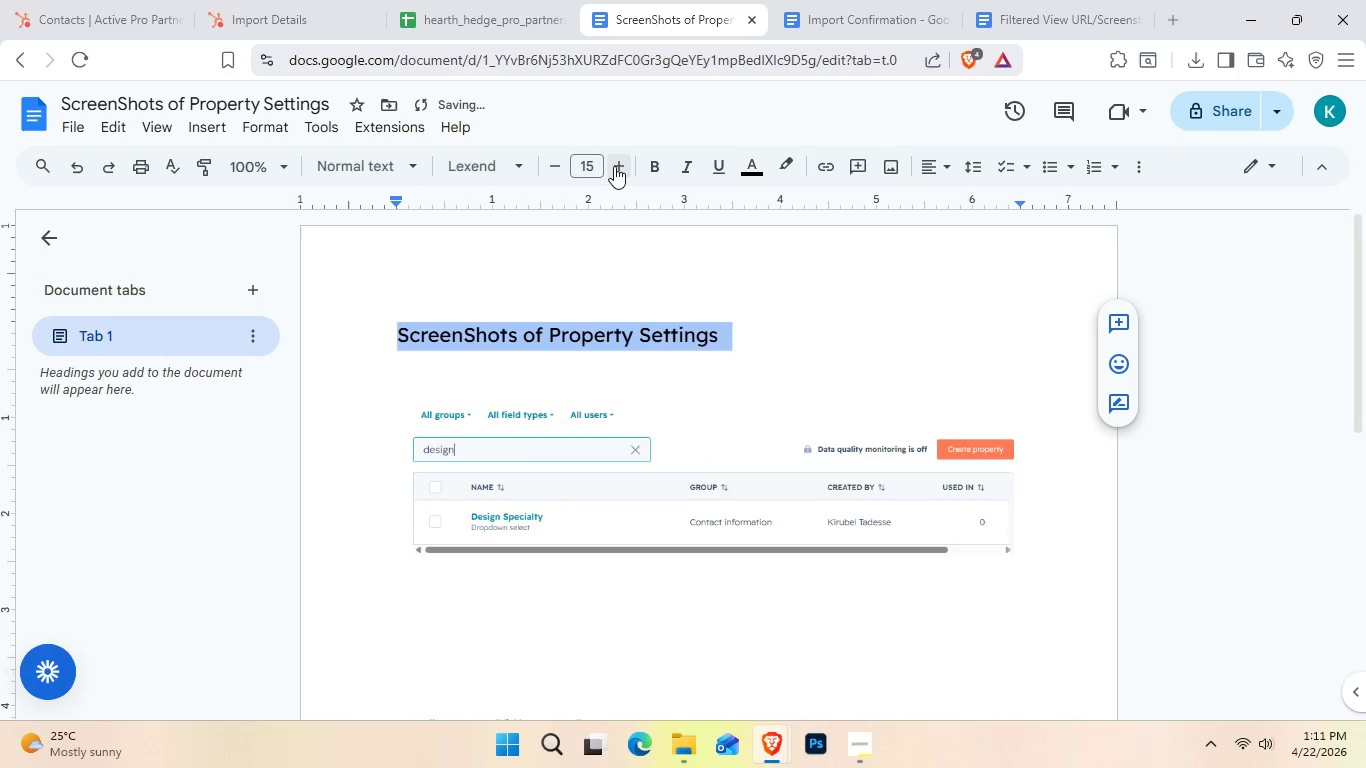 
triple_click([614, 166])
 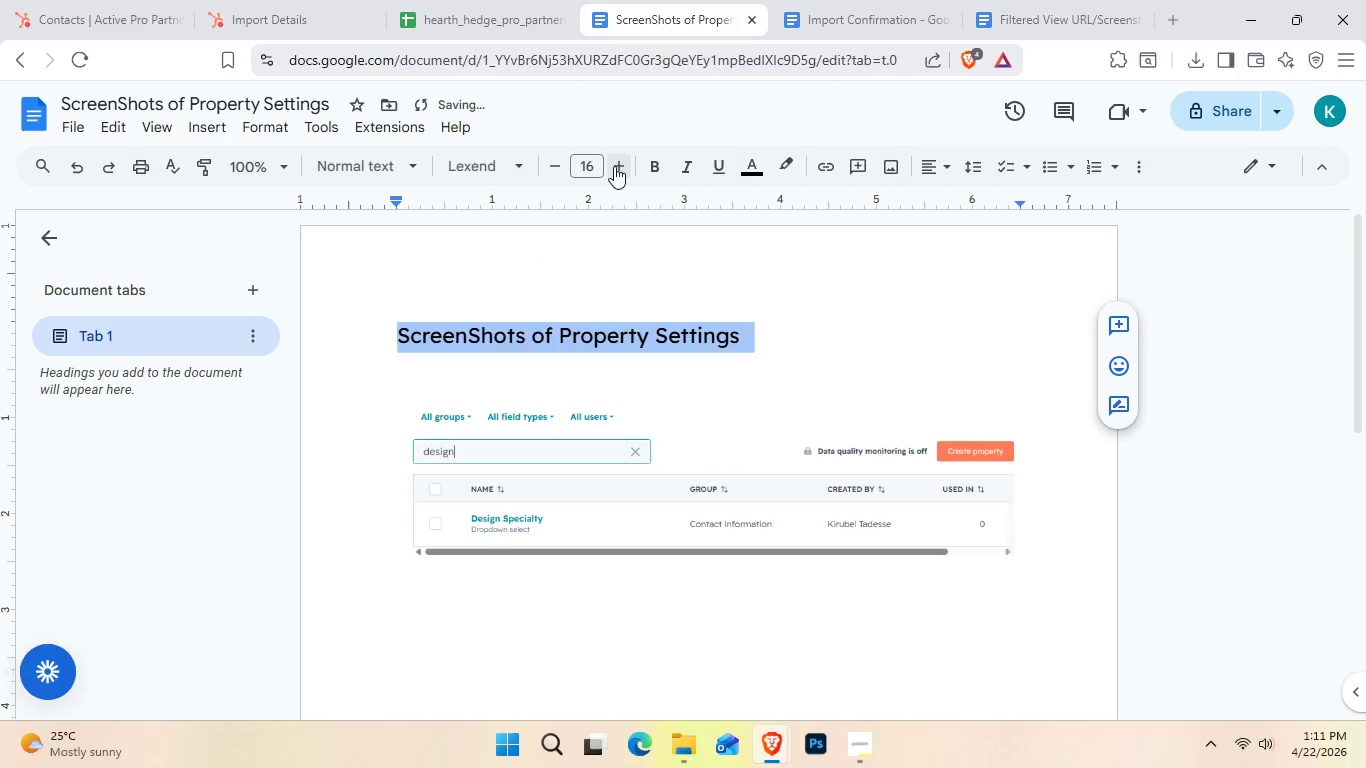 
triple_click([614, 166])
 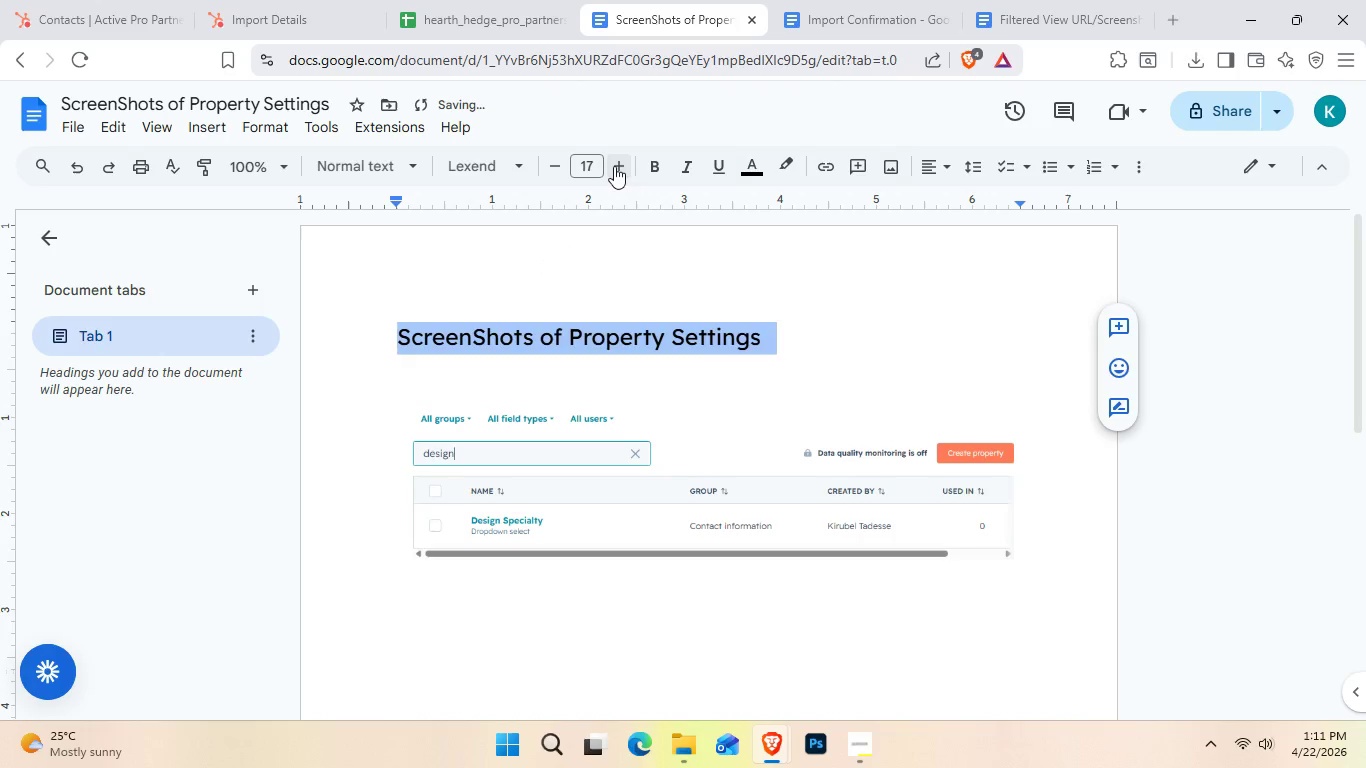 
triple_click([614, 166])
 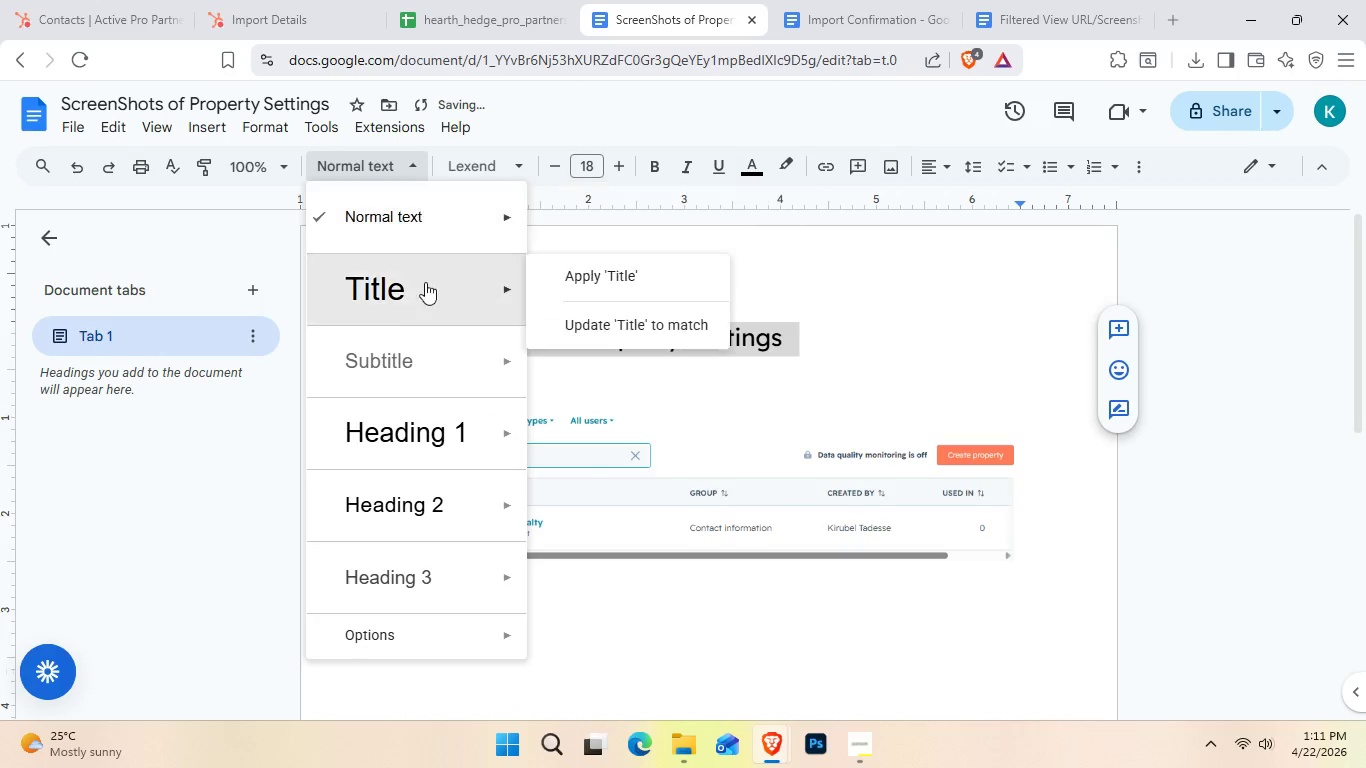 
double_click([429, 312])
 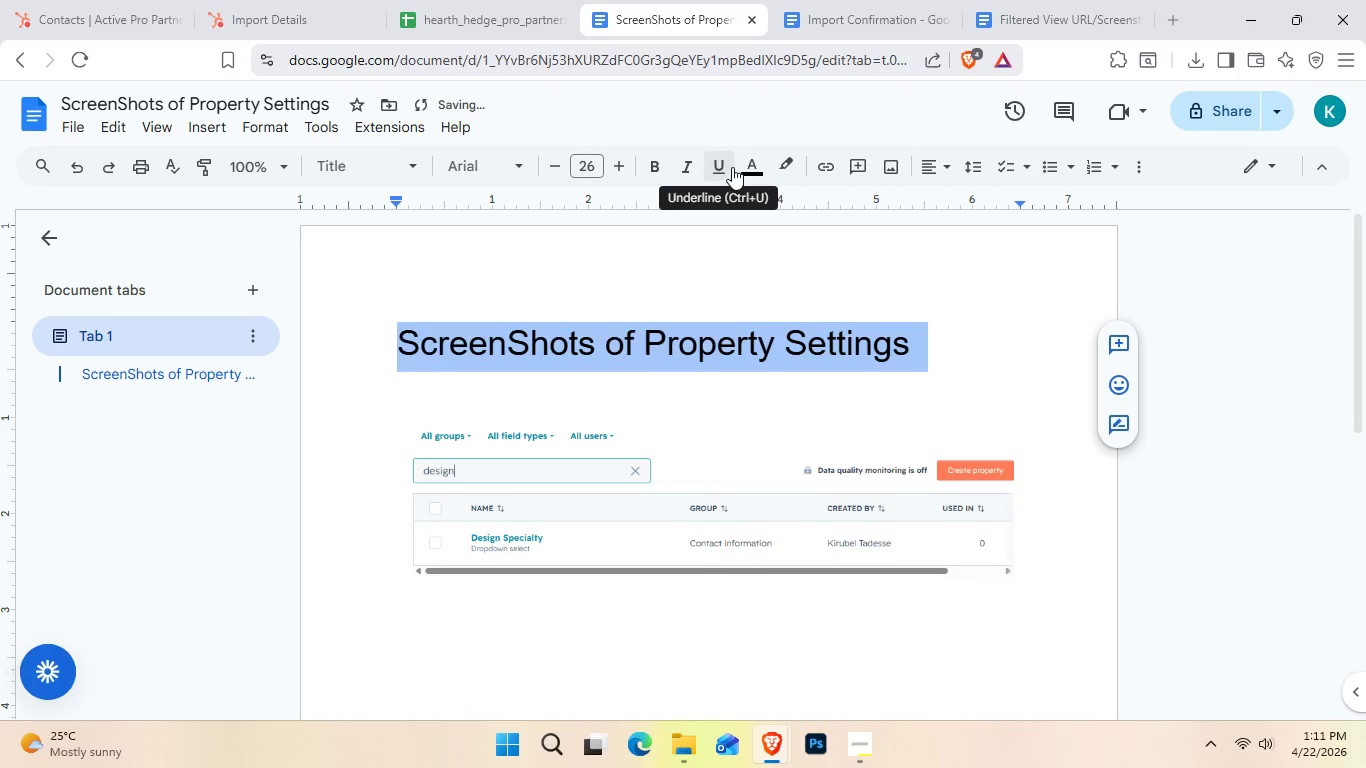 
left_click([666, 164])
 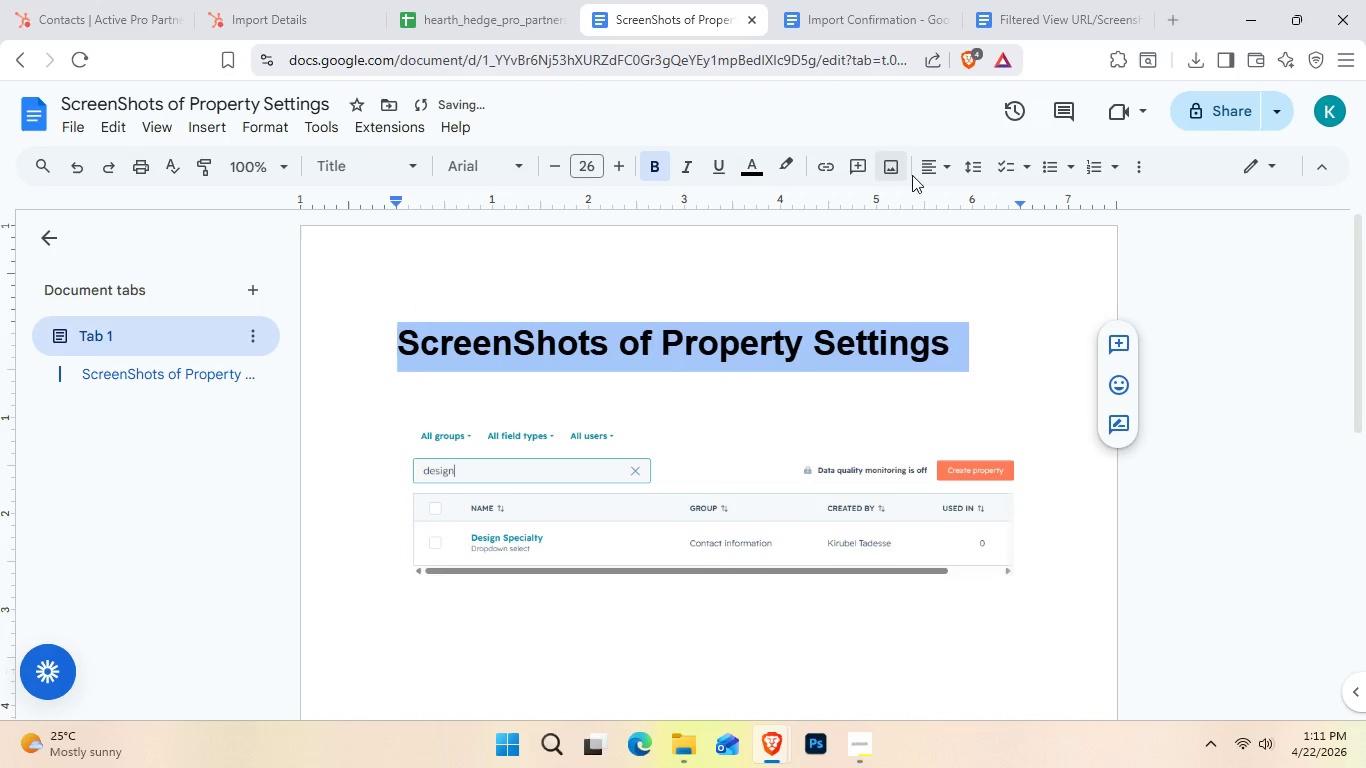 
left_click([917, 175])
 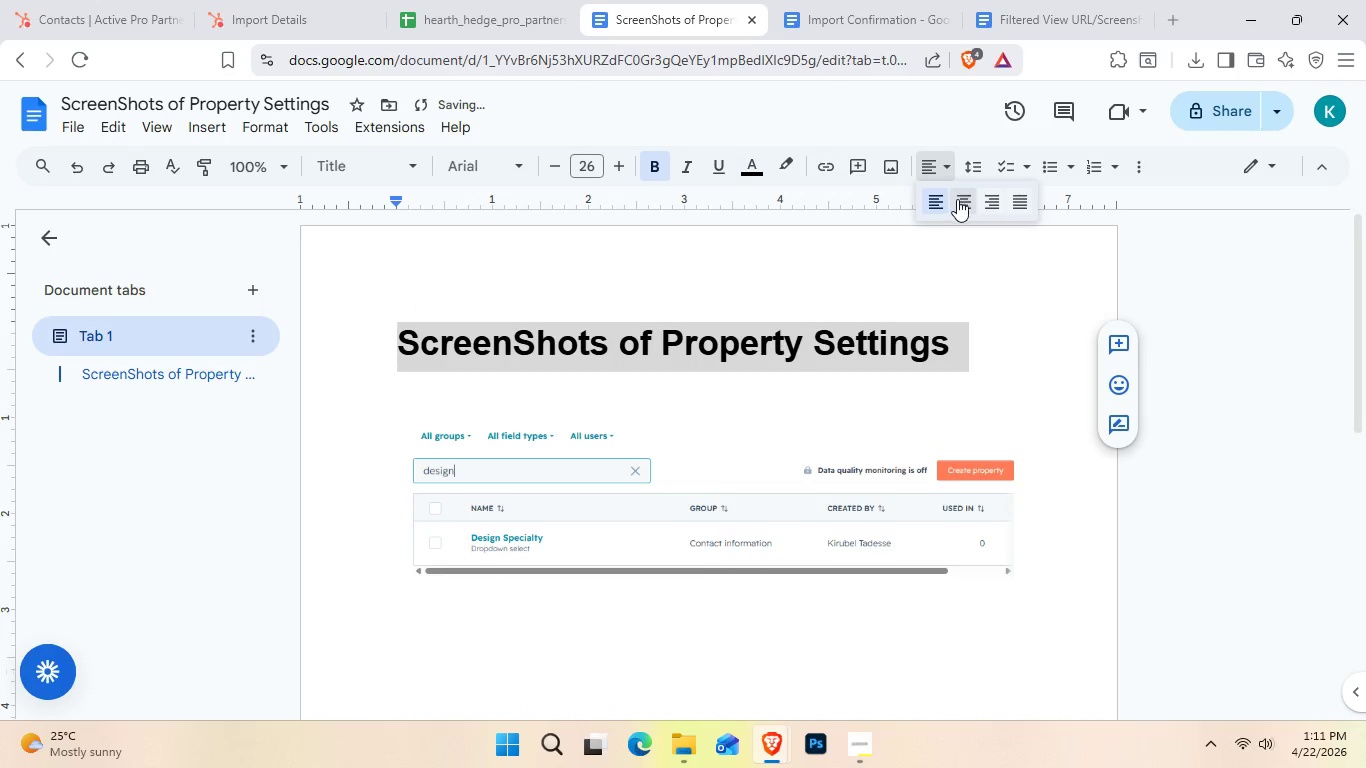 
left_click([957, 199])
 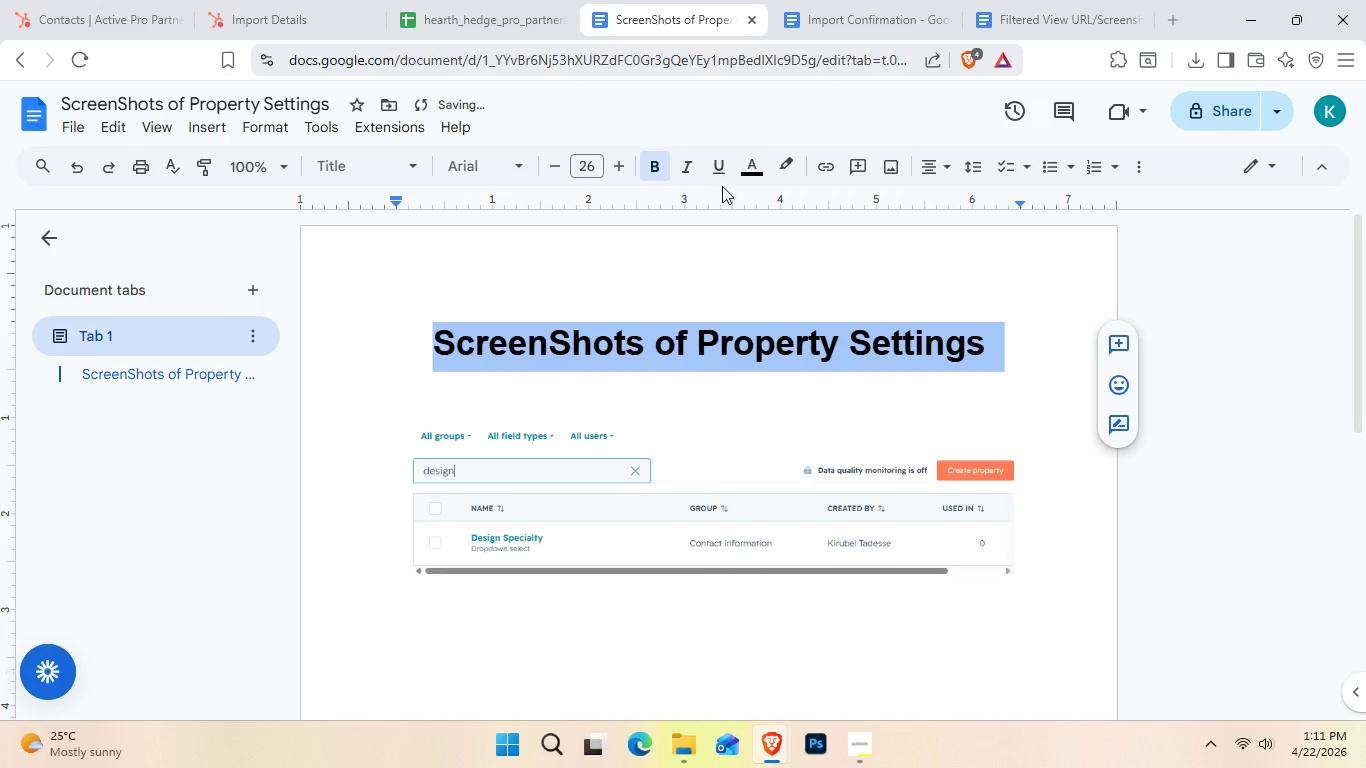 
left_click([743, 159])
 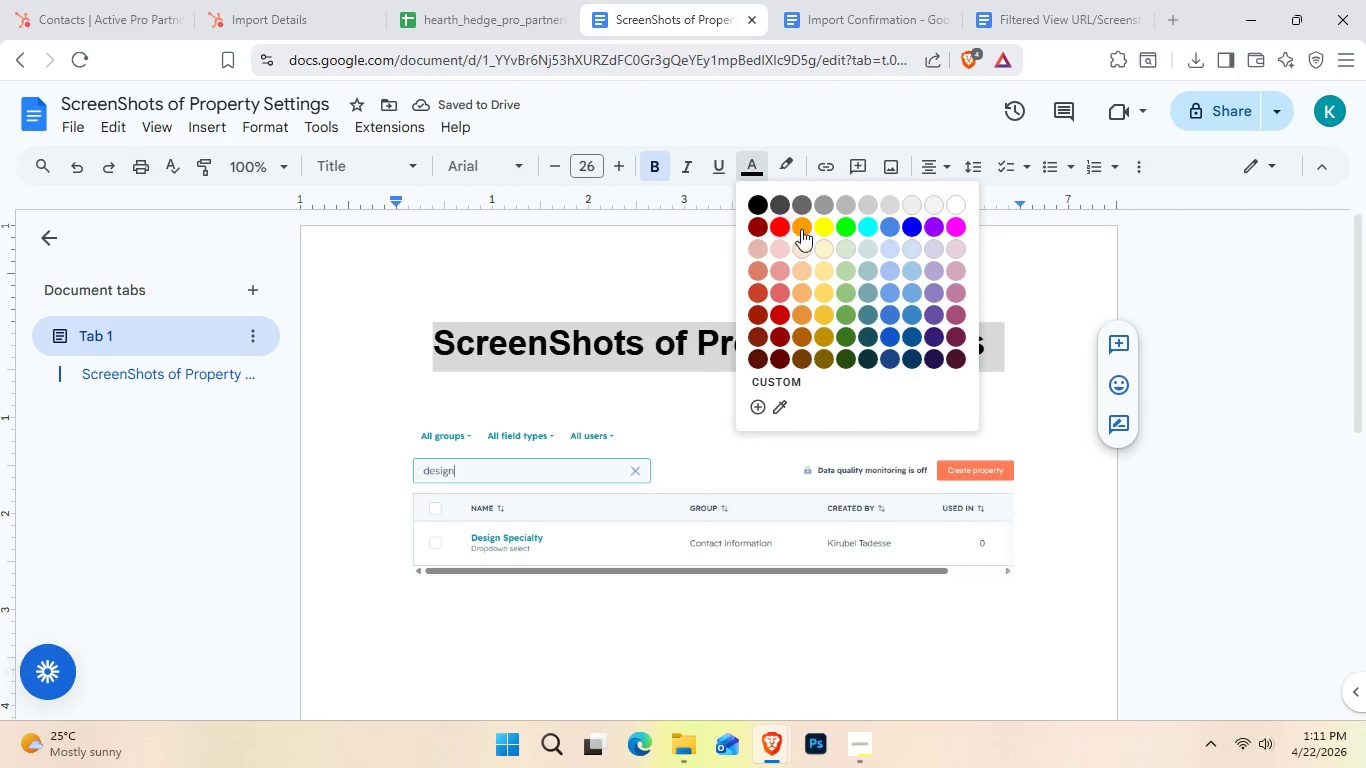 
left_click([811, 229])
 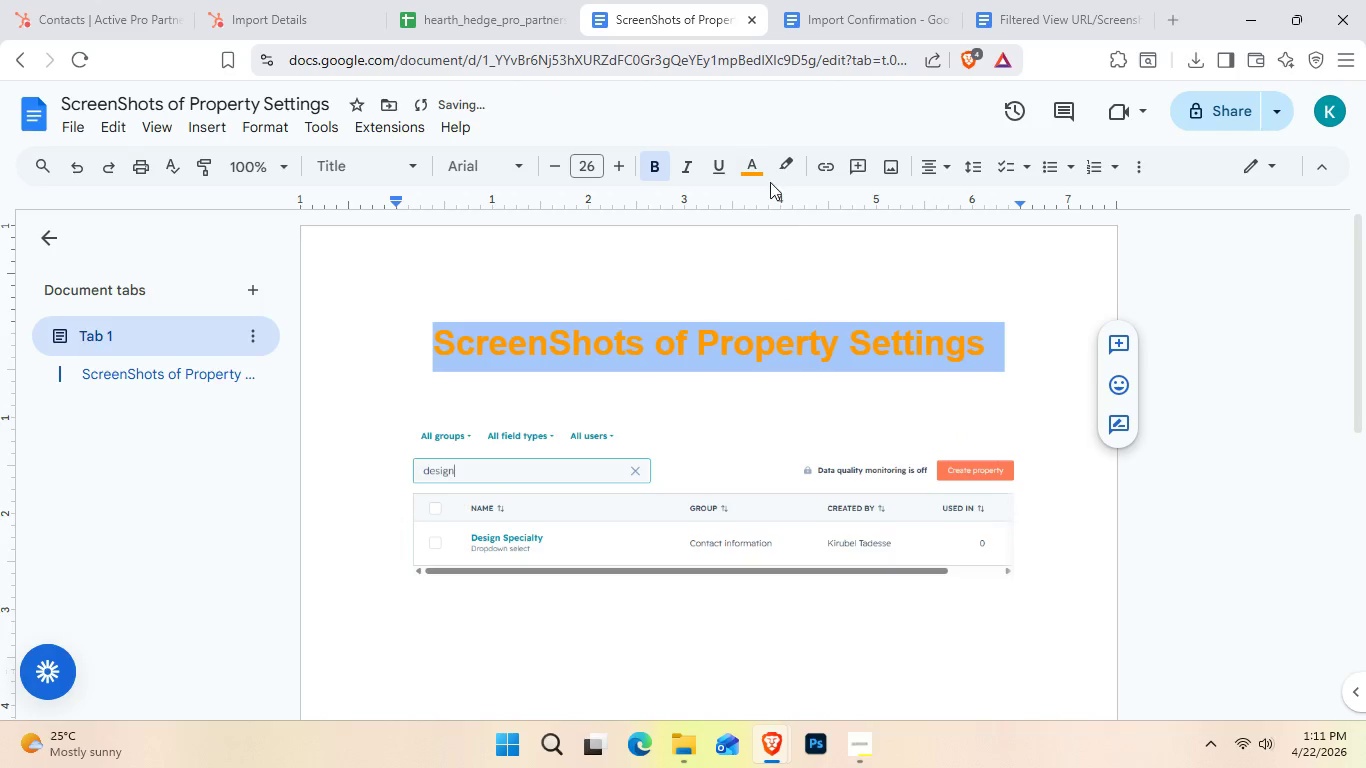 
left_click([738, 171])
 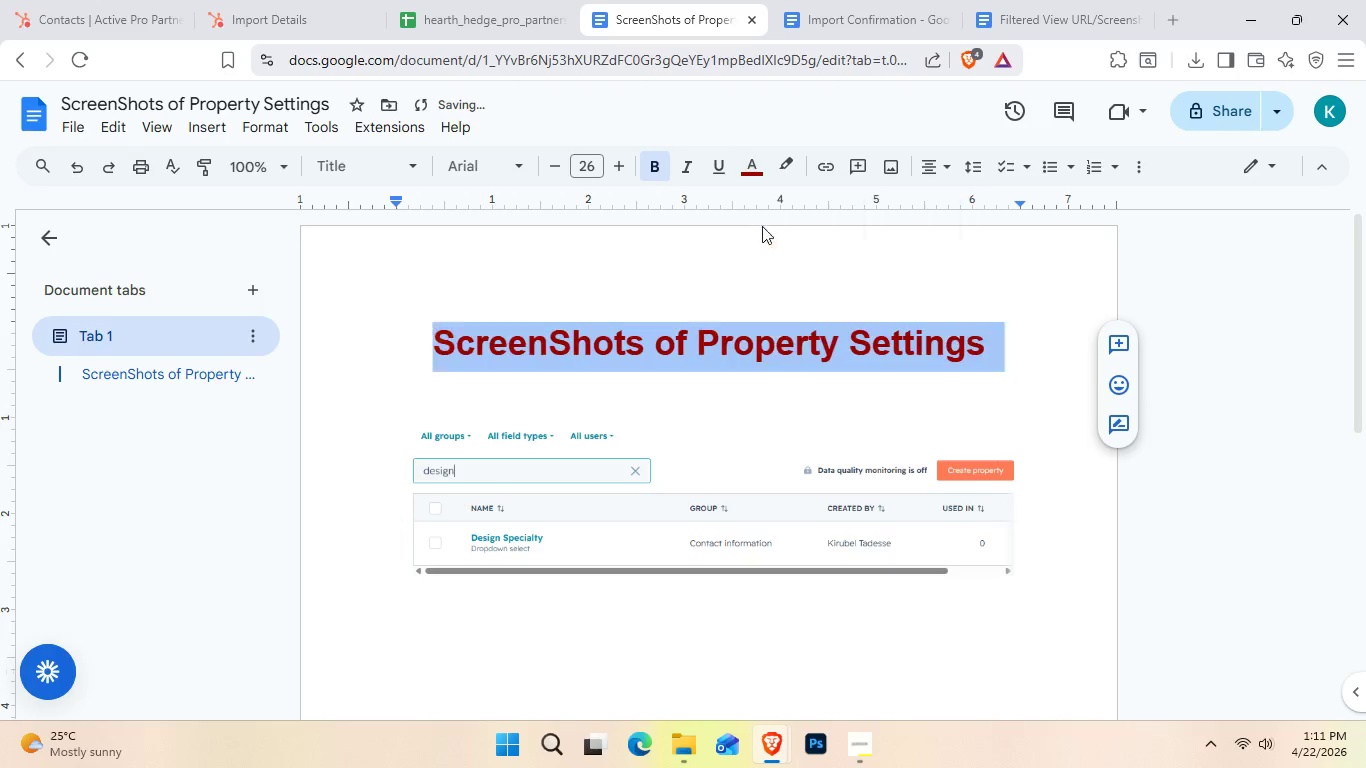 
double_click([762, 263])
 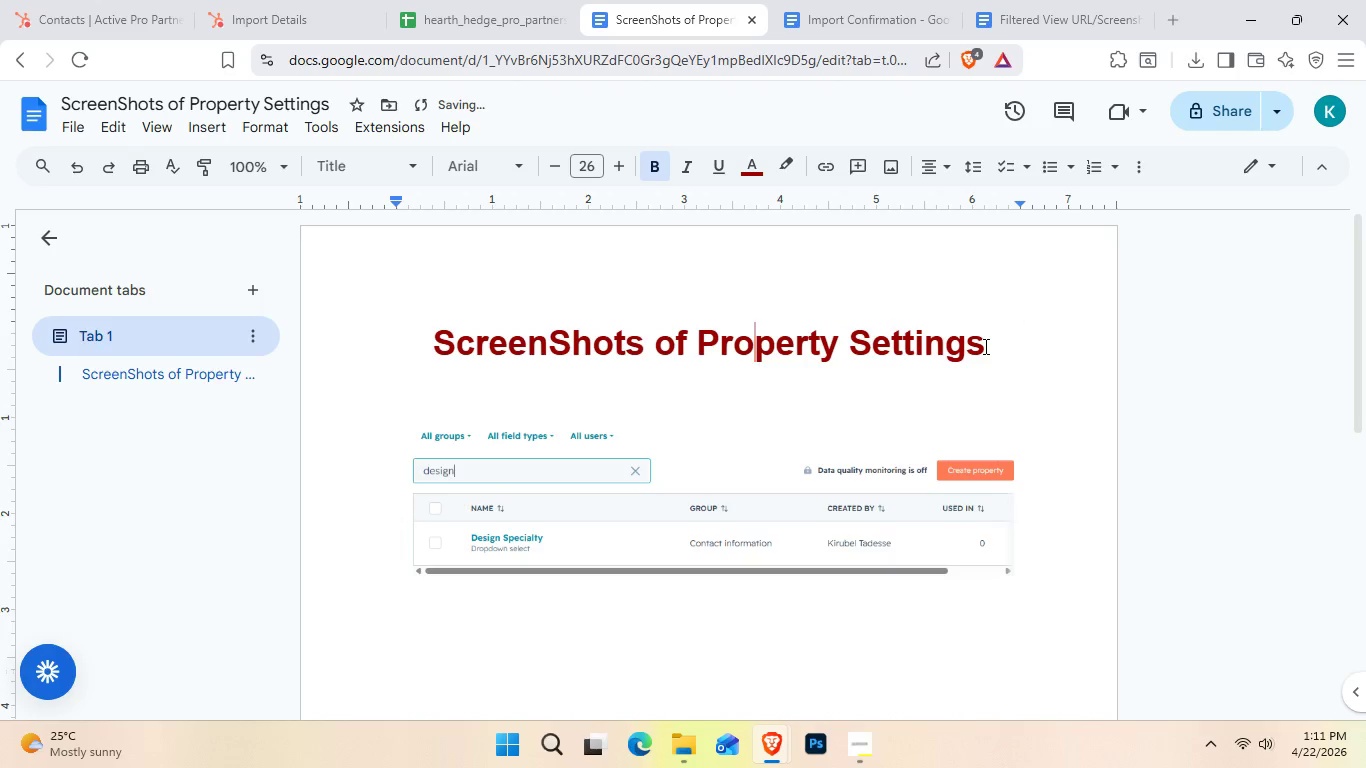 
left_click_drag(start_coordinate=[985, 347], to_coordinate=[436, 342])
 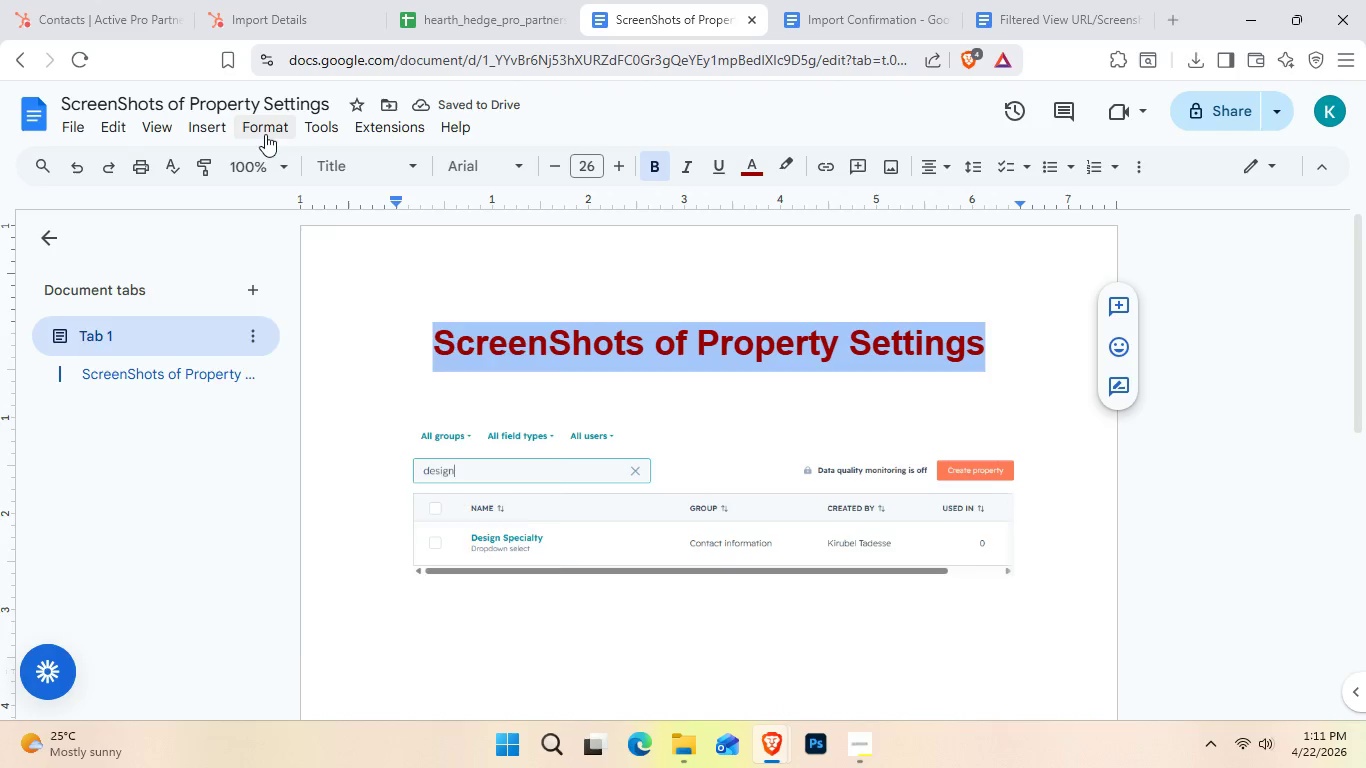 
left_click([263, 134])
 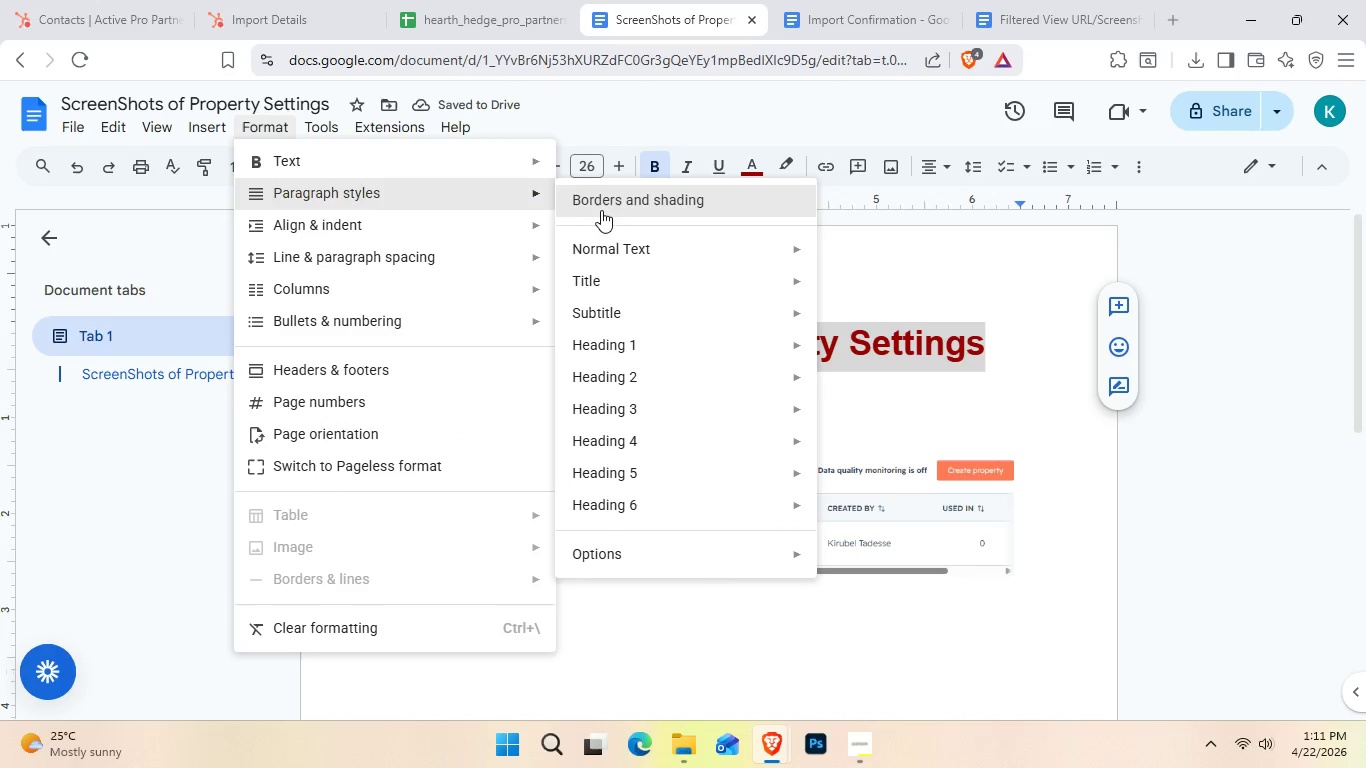 
left_click([624, 200])
 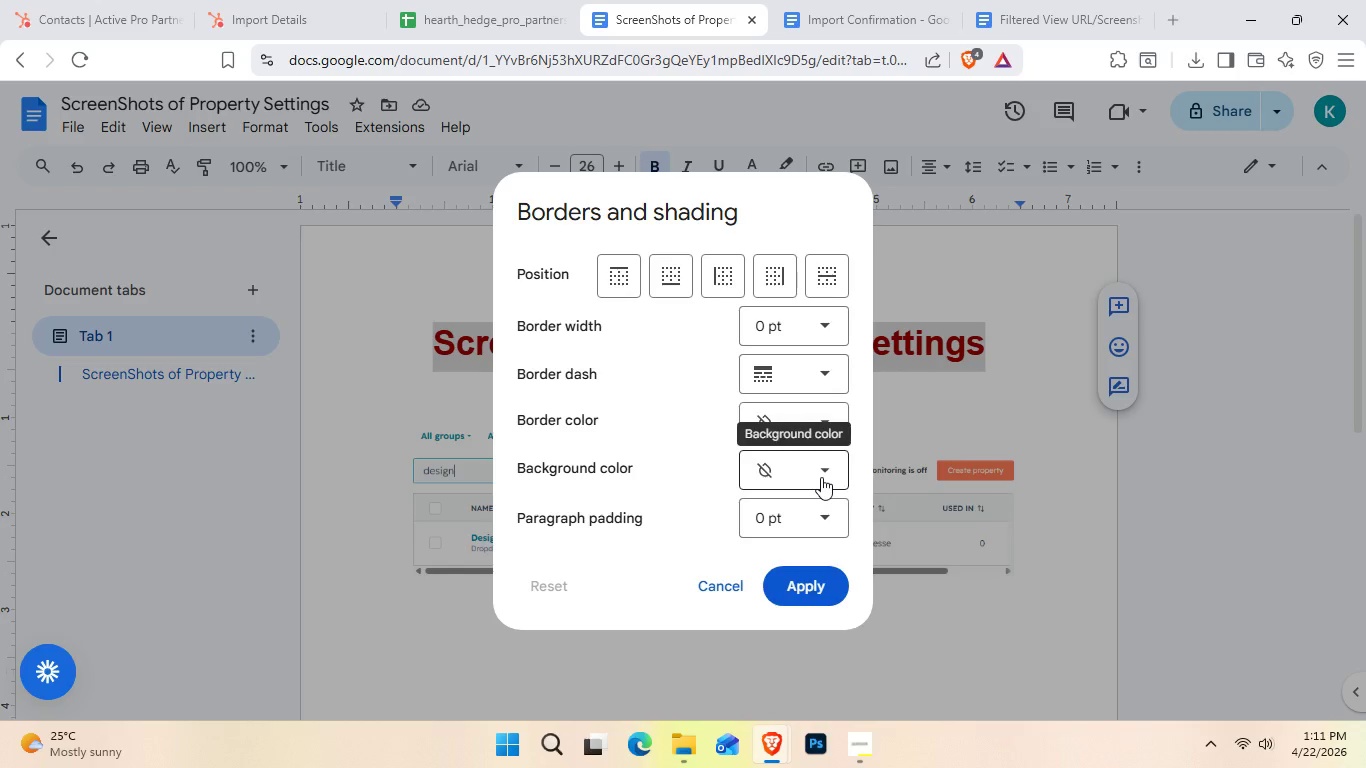 
left_click([821, 477])
 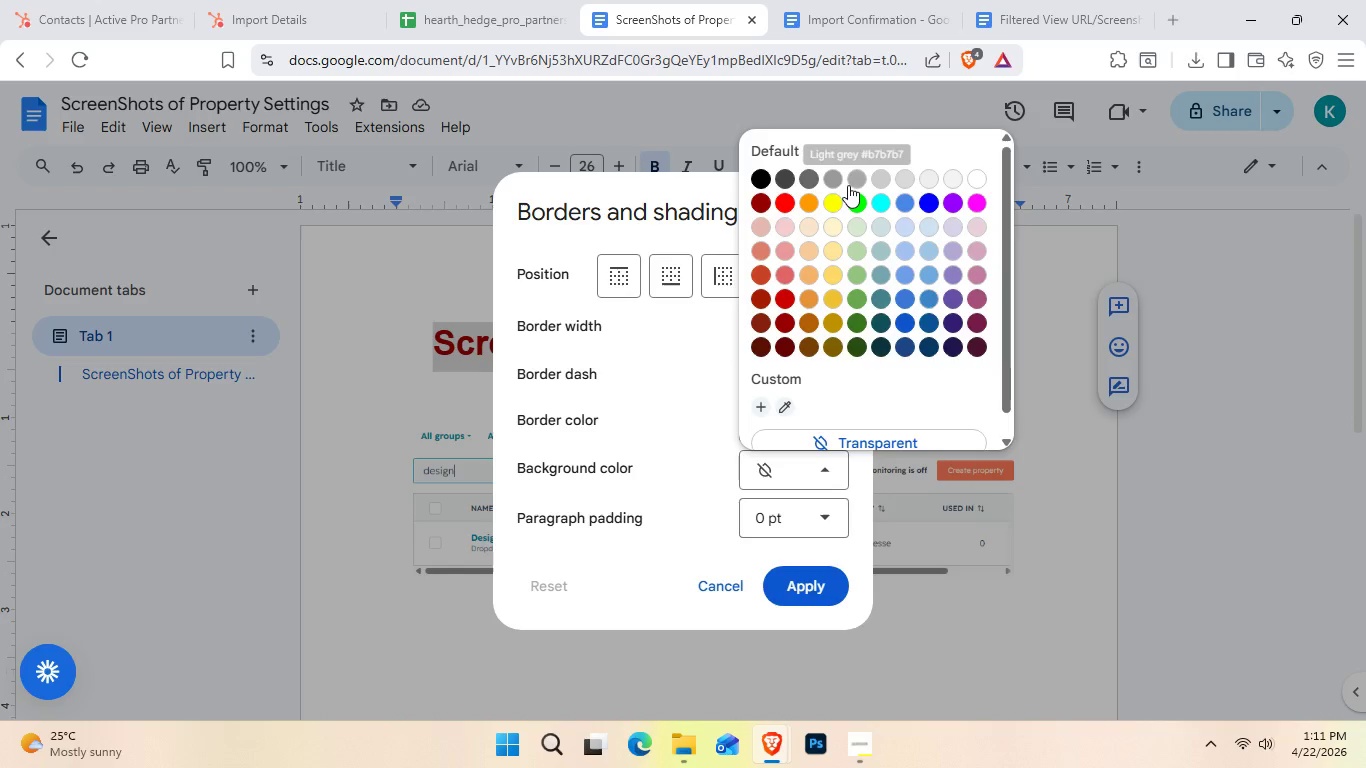 
left_click([818, 184])
 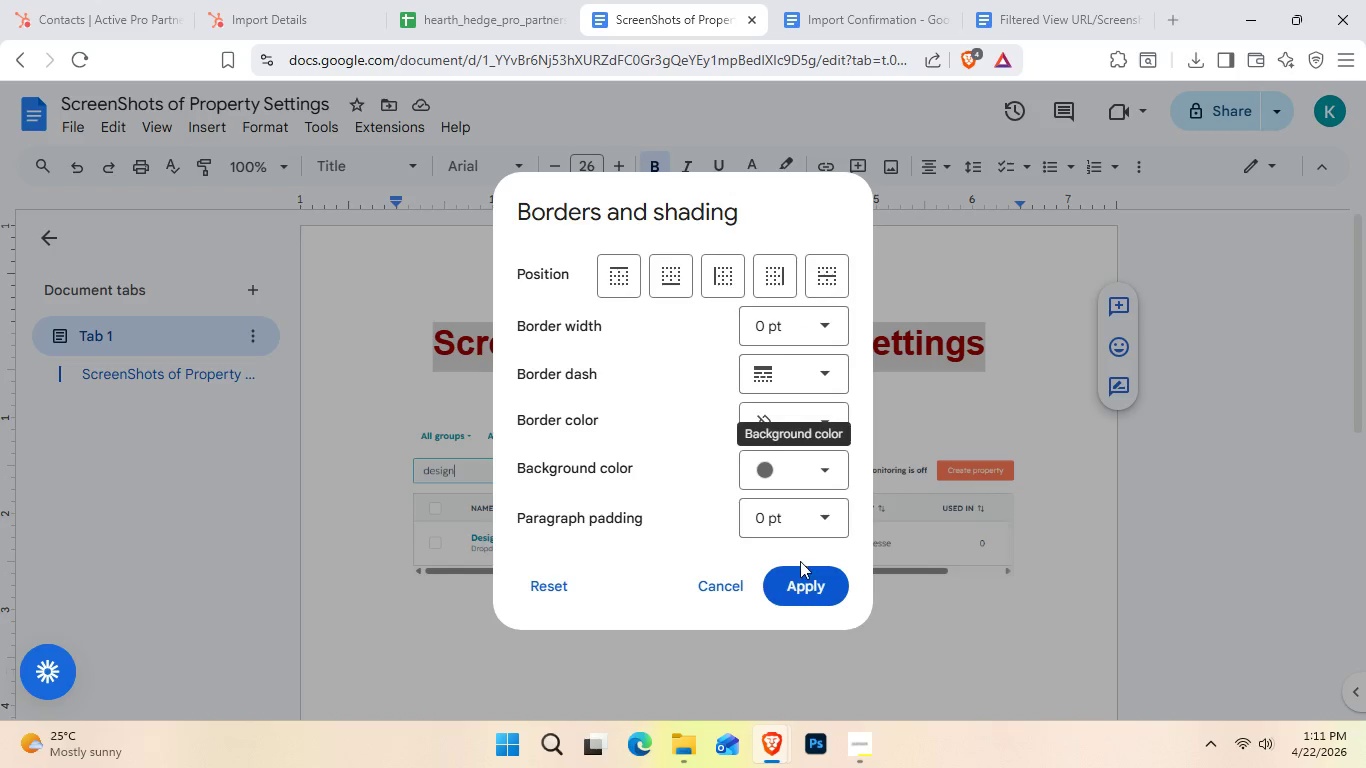 
left_click([807, 583])
 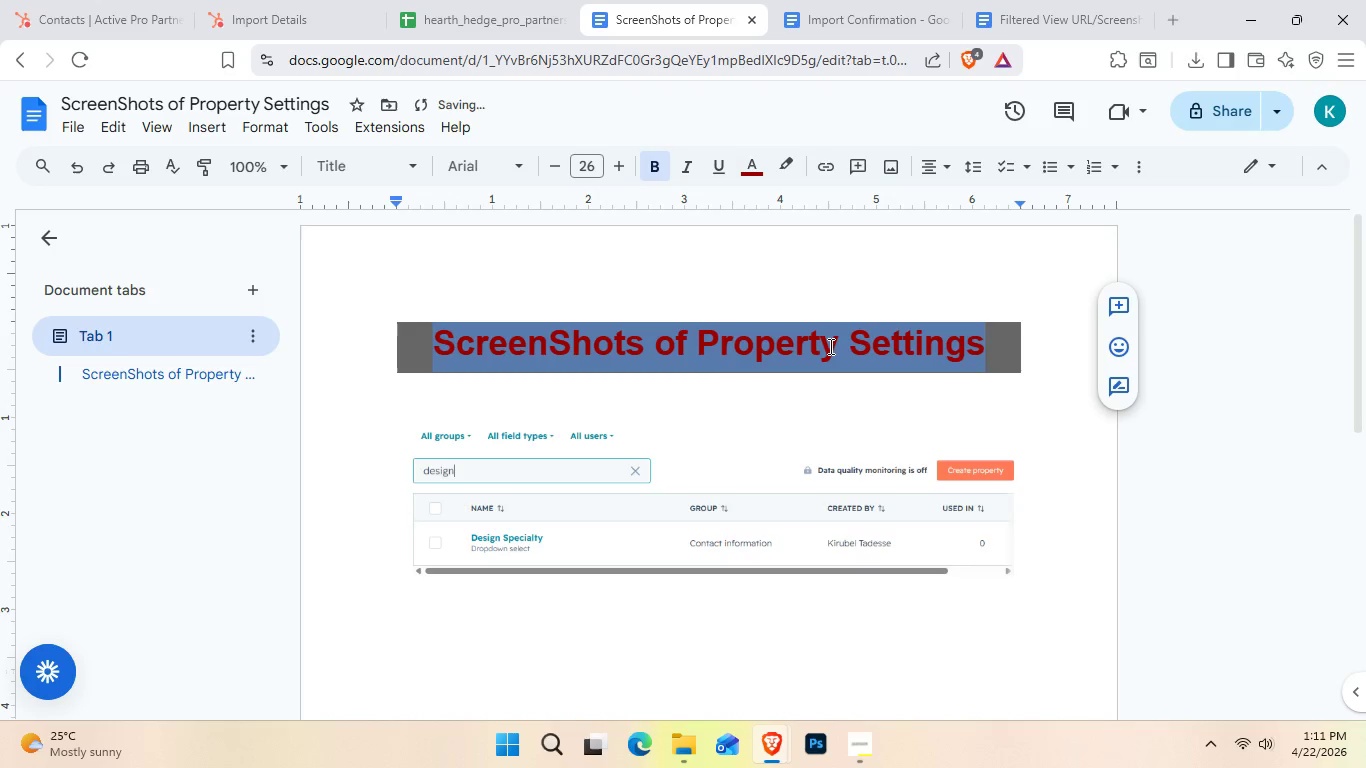 
left_click([839, 270])
 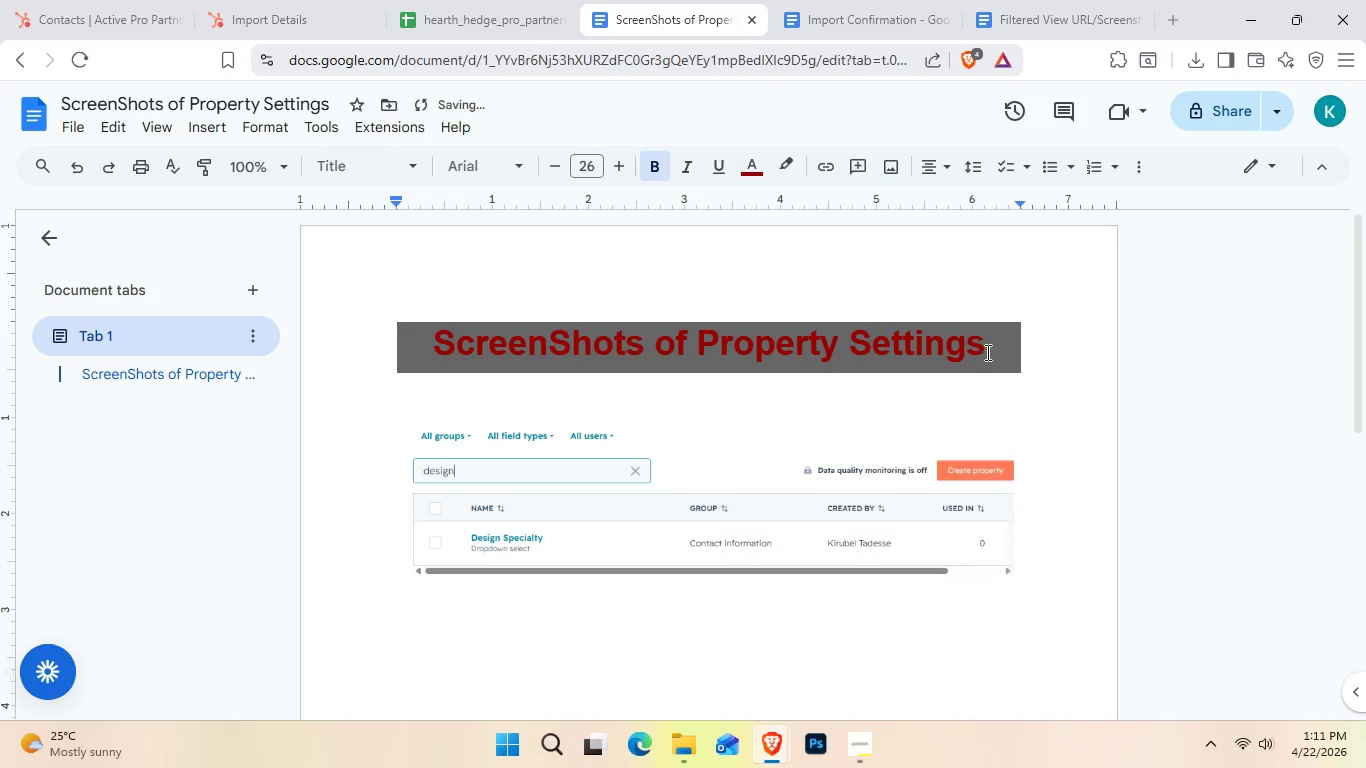 
left_click_drag(start_coordinate=[992, 350], to_coordinate=[440, 340])
 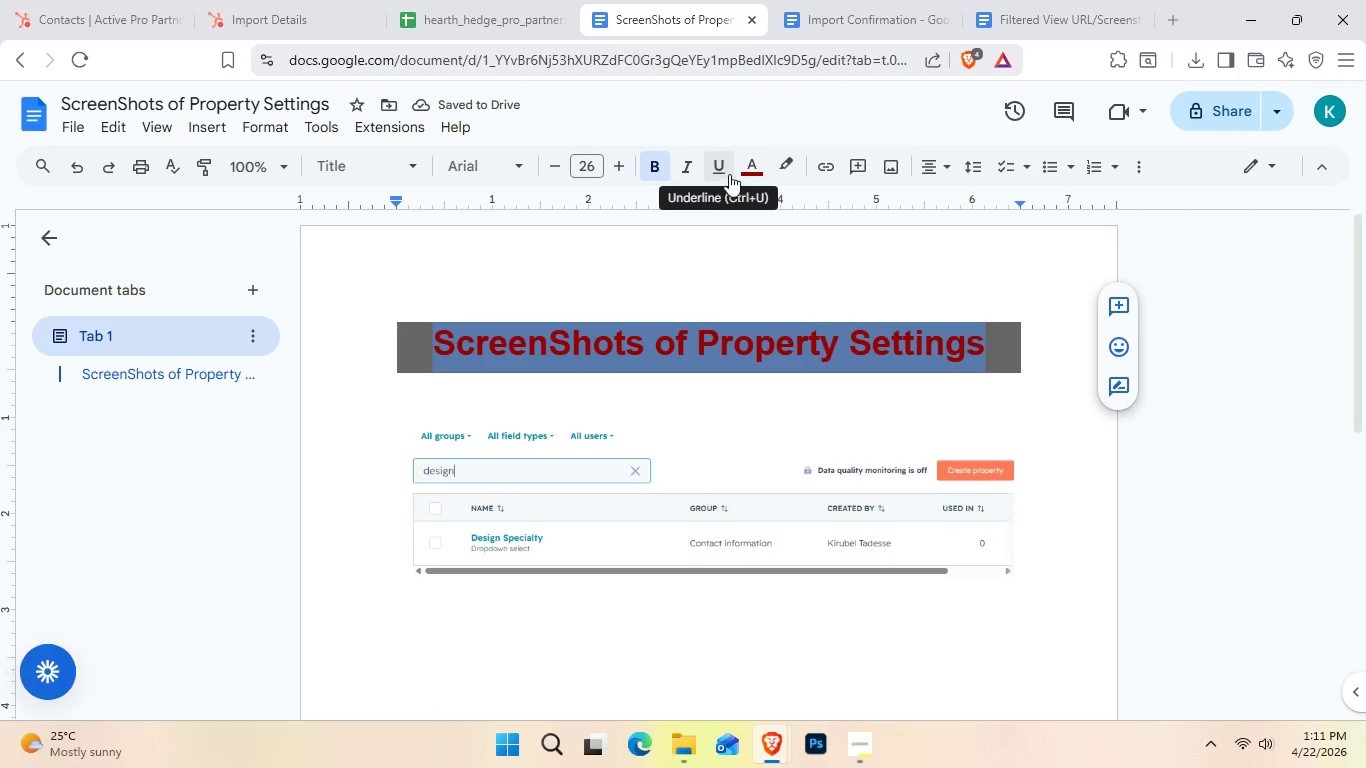 
left_click([756, 169])
 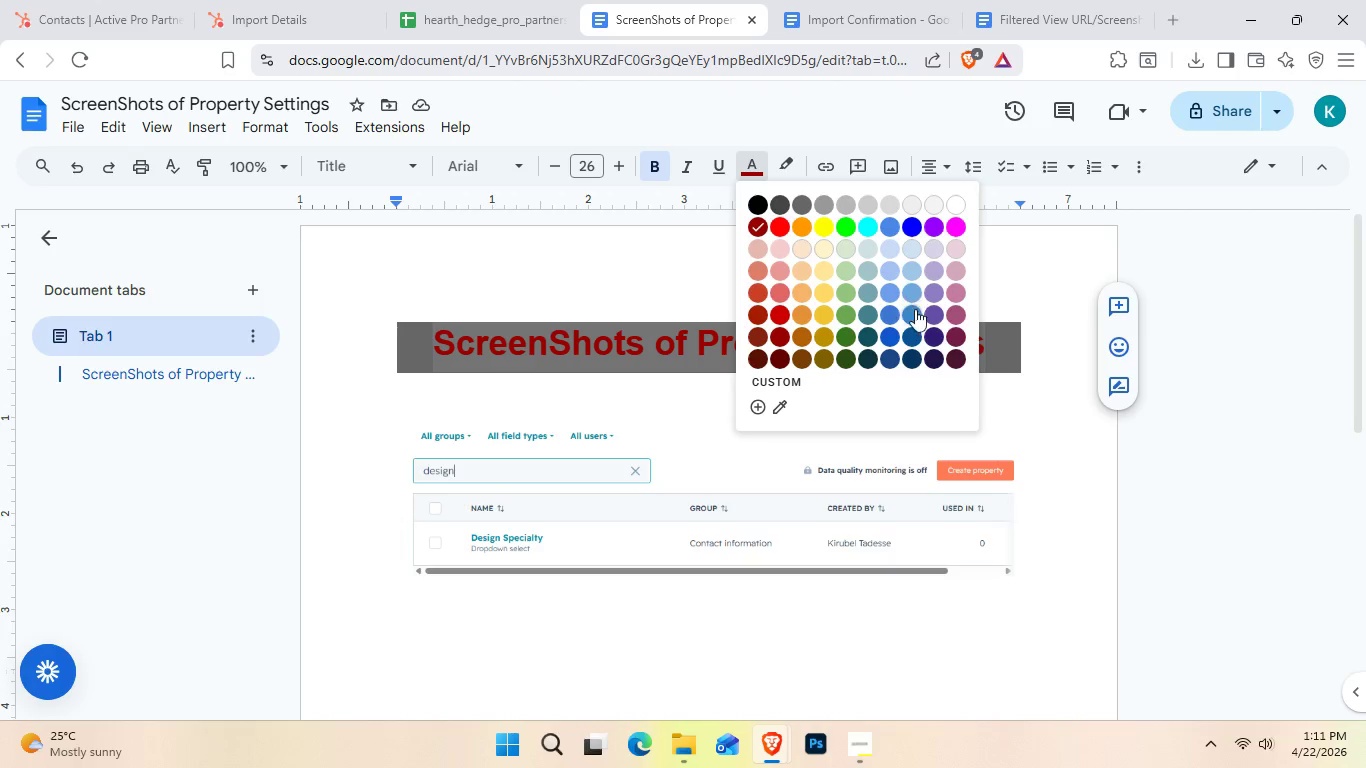 
left_click([955, 292])
 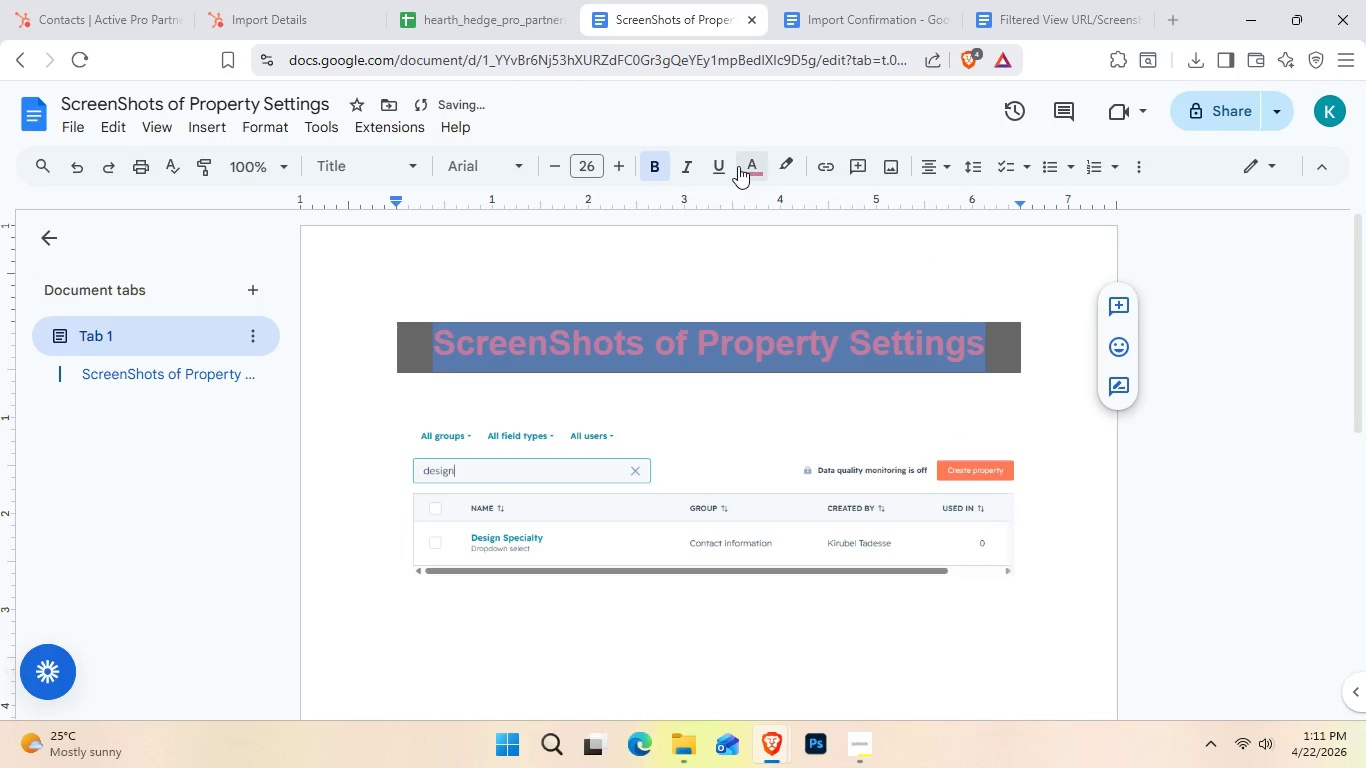 
left_click([740, 170])
 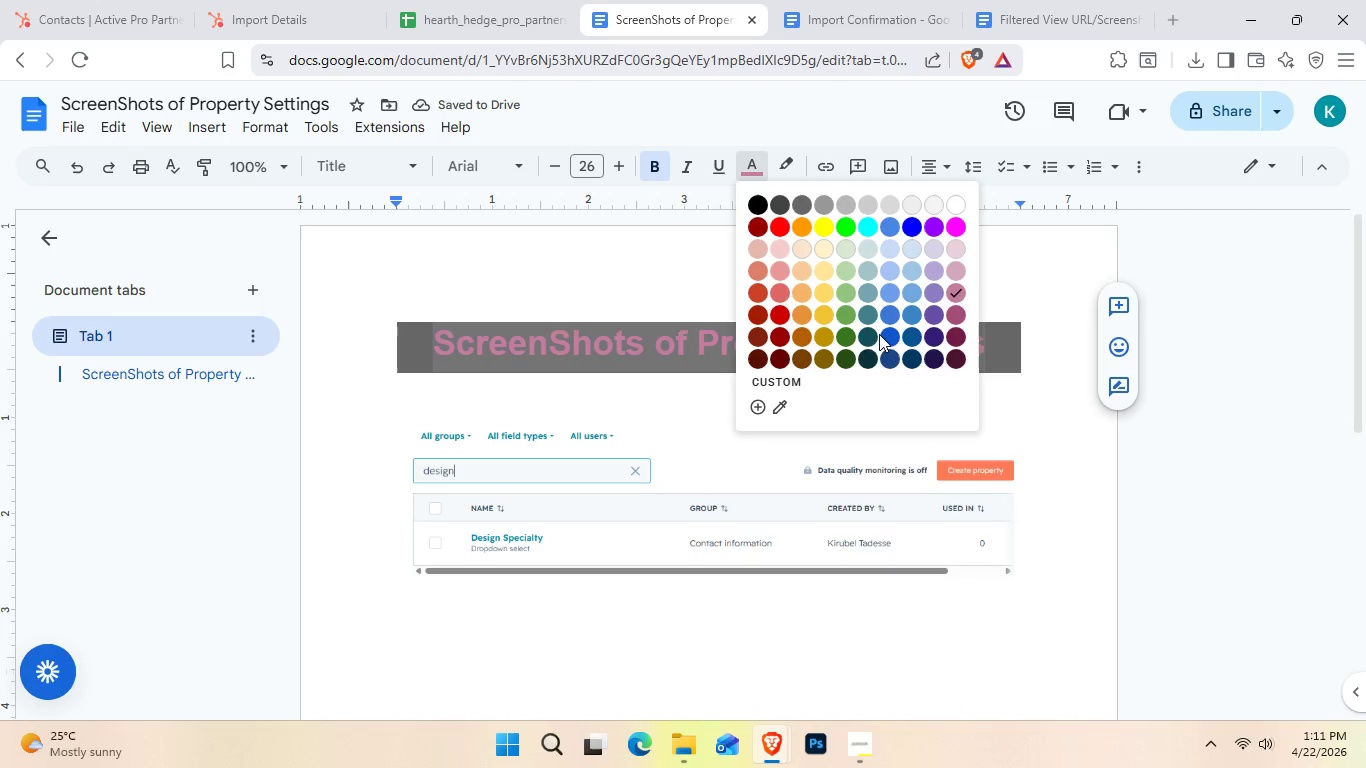 
left_click([873, 337])
 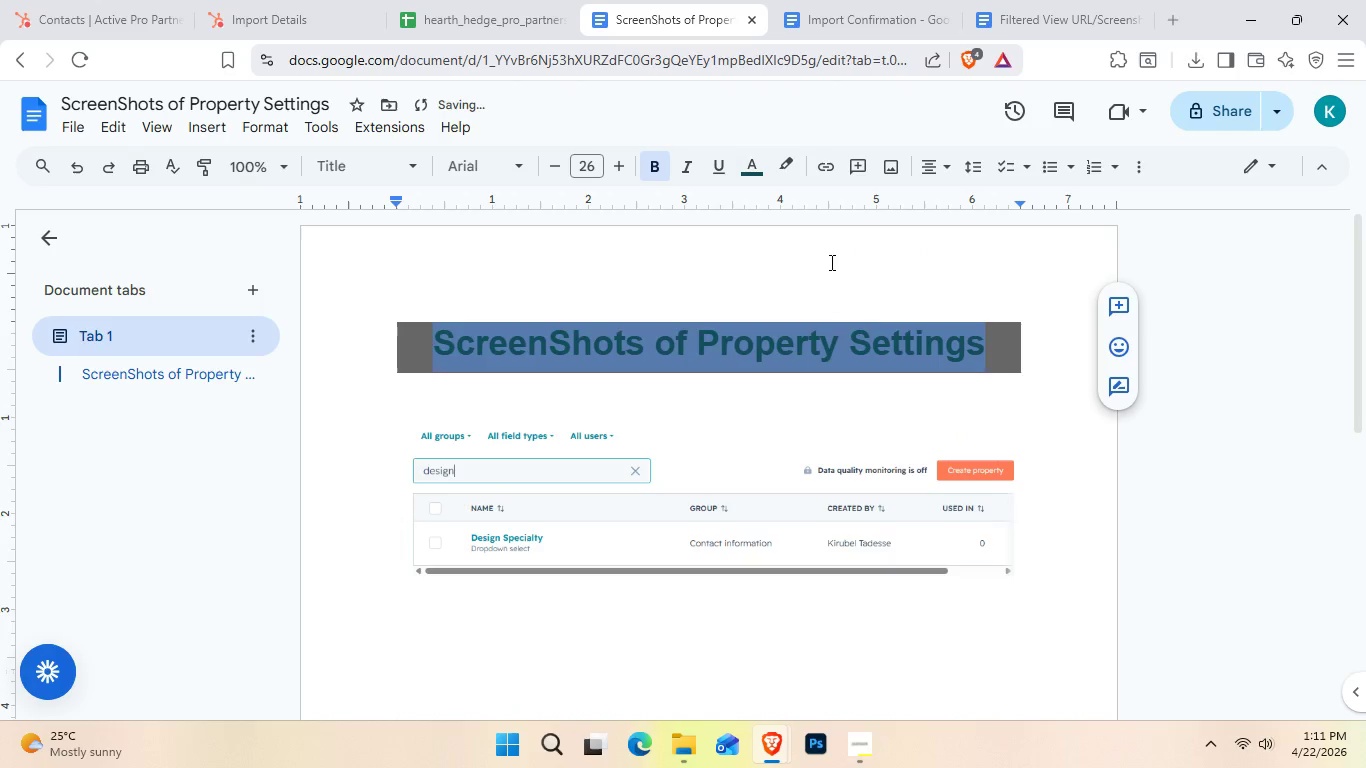 
left_click([834, 282])
 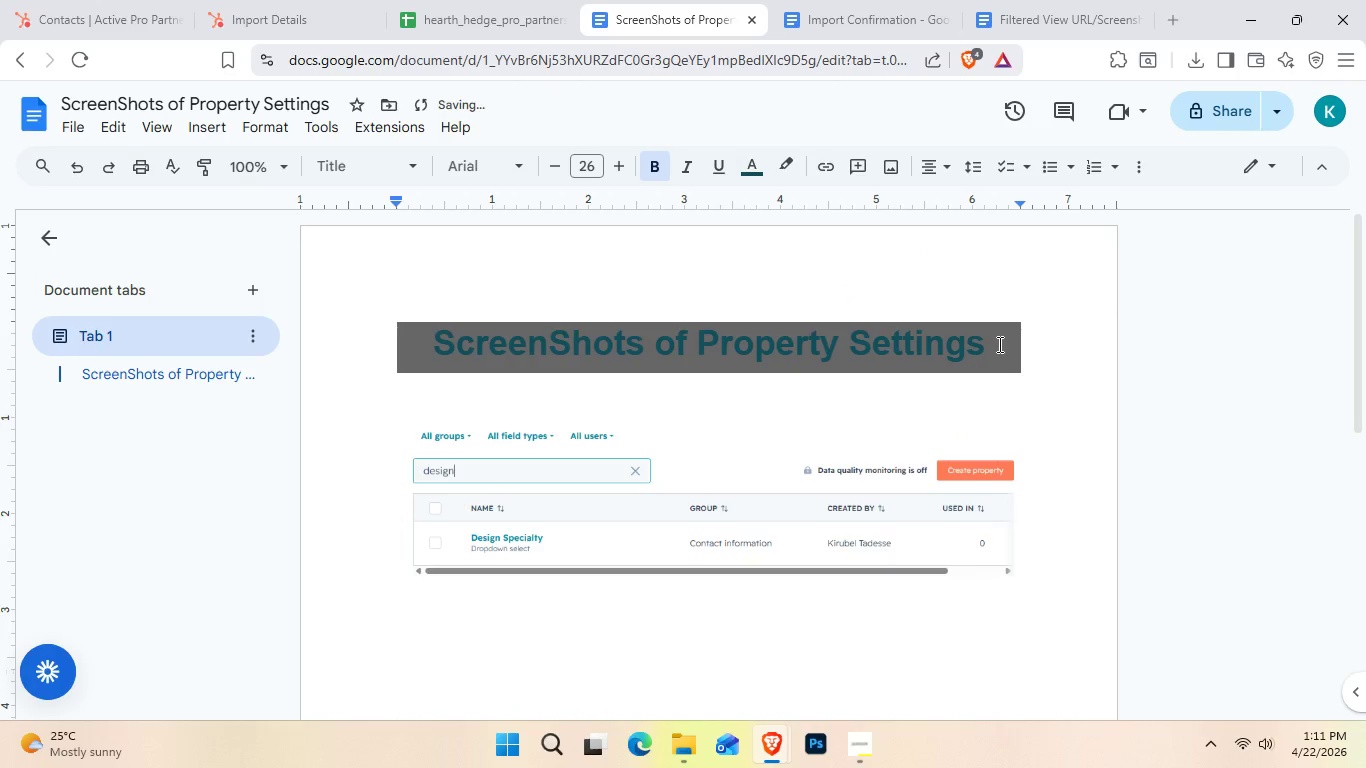 
left_click_drag(start_coordinate=[998, 344], to_coordinate=[434, 359])
 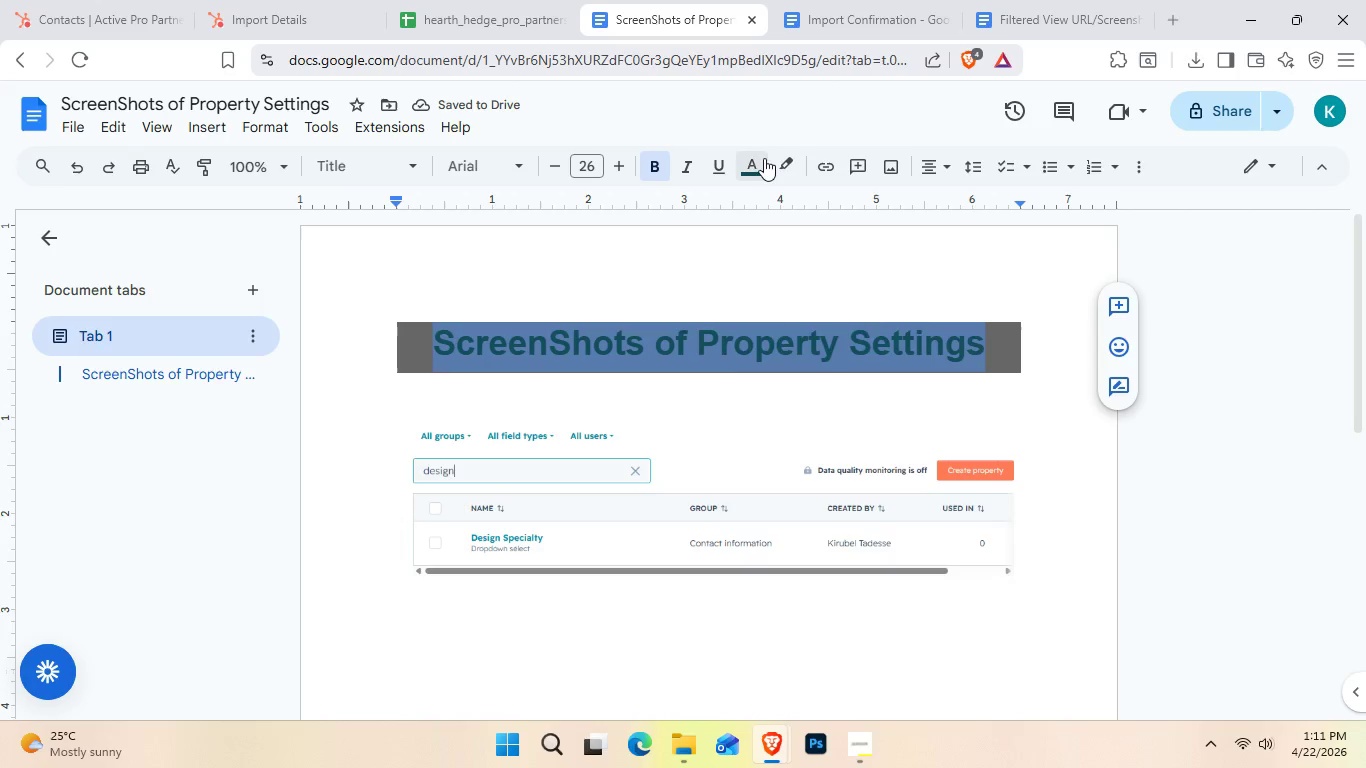 
left_click([765, 163])
 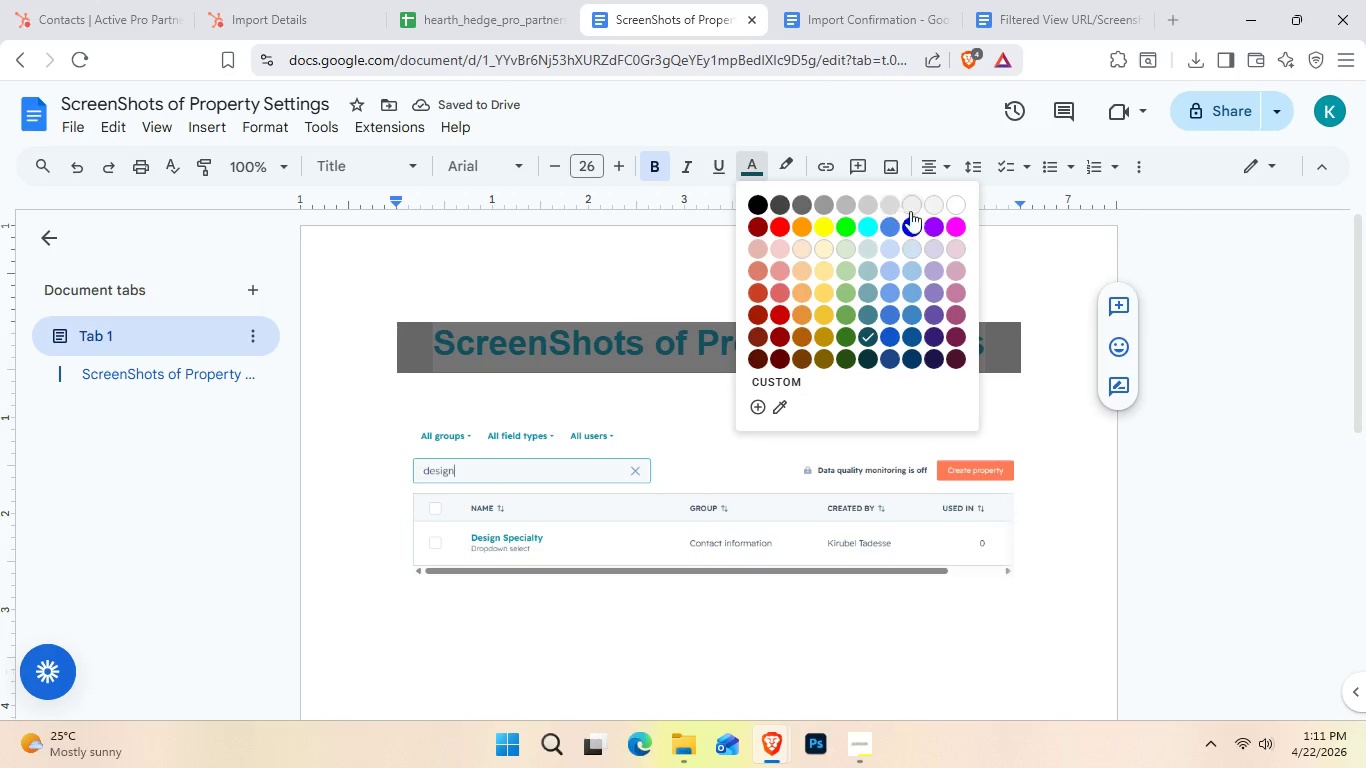 
left_click([913, 212])
 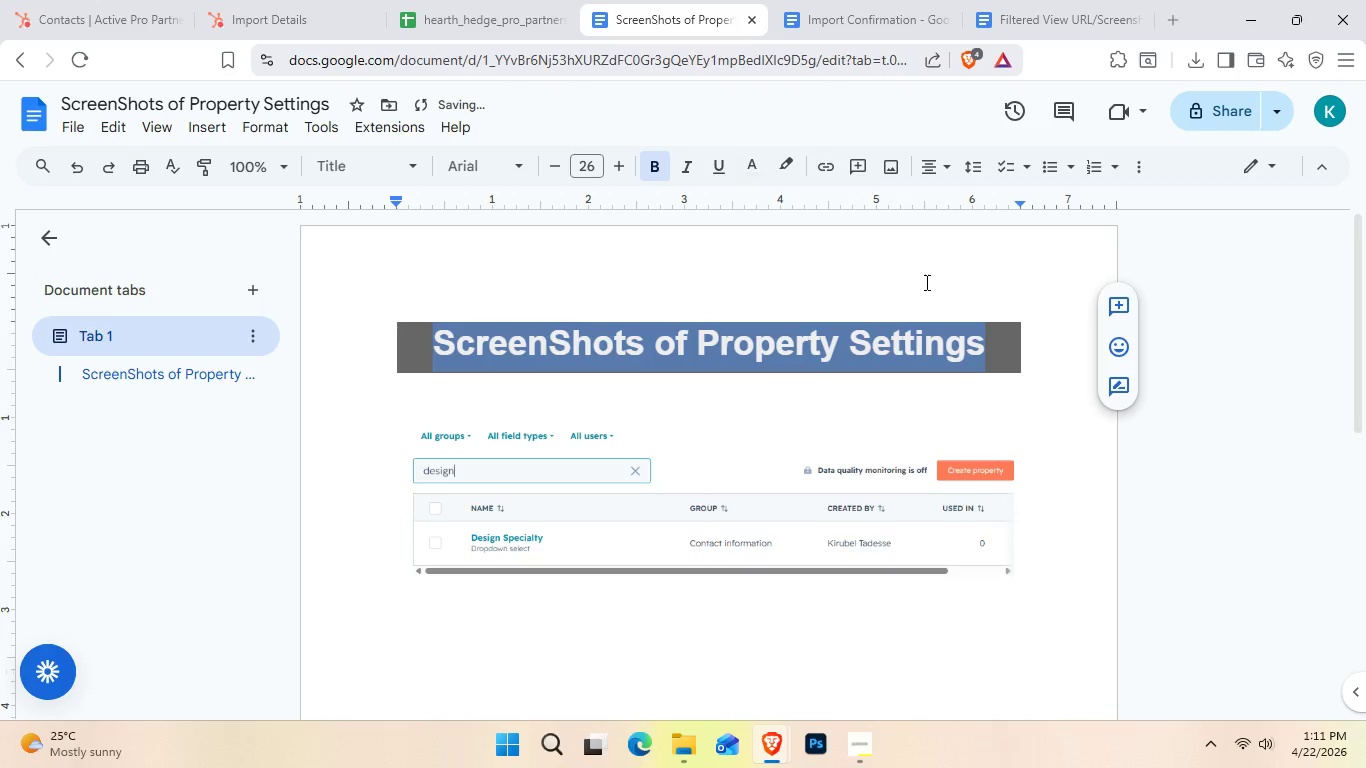 
left_click([923, 279])
 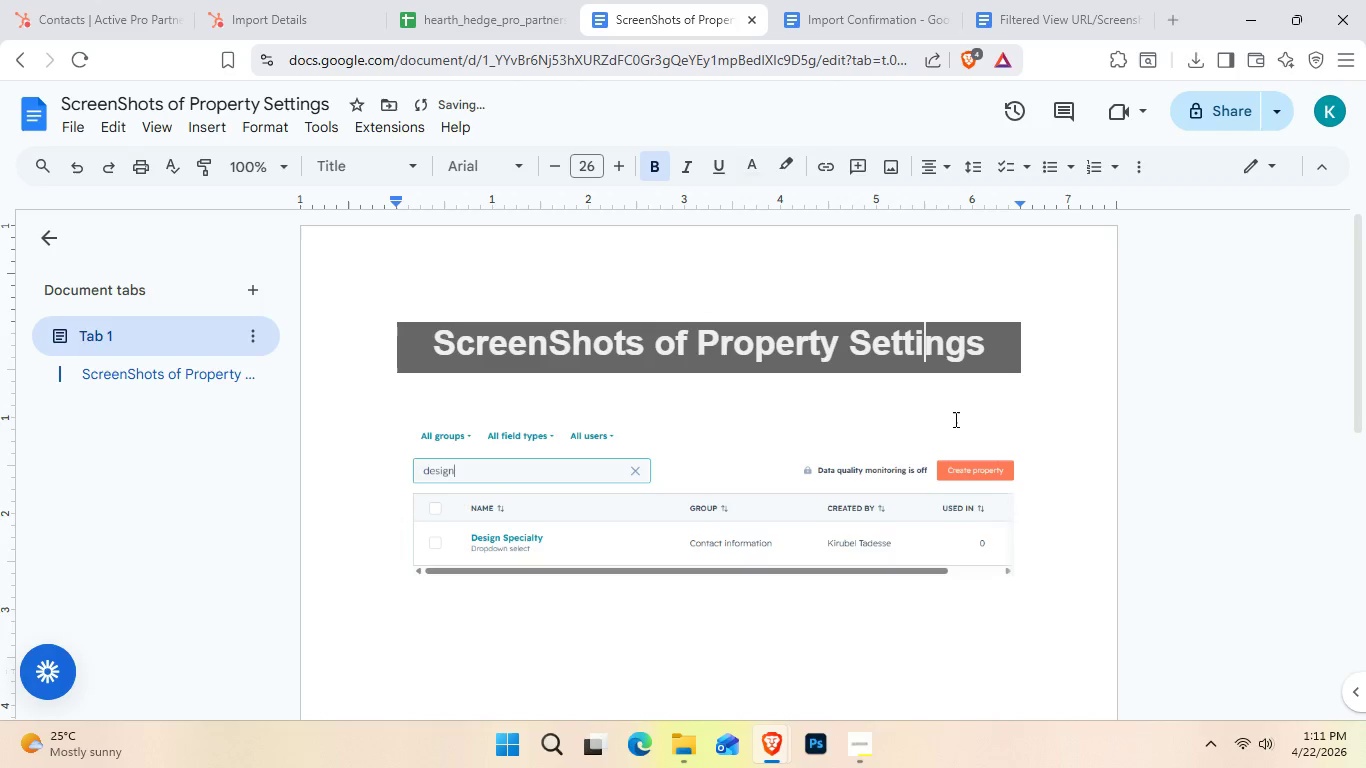 
scroll: coordinate [962, 428], scroll_direction: none, amount: 0.0
 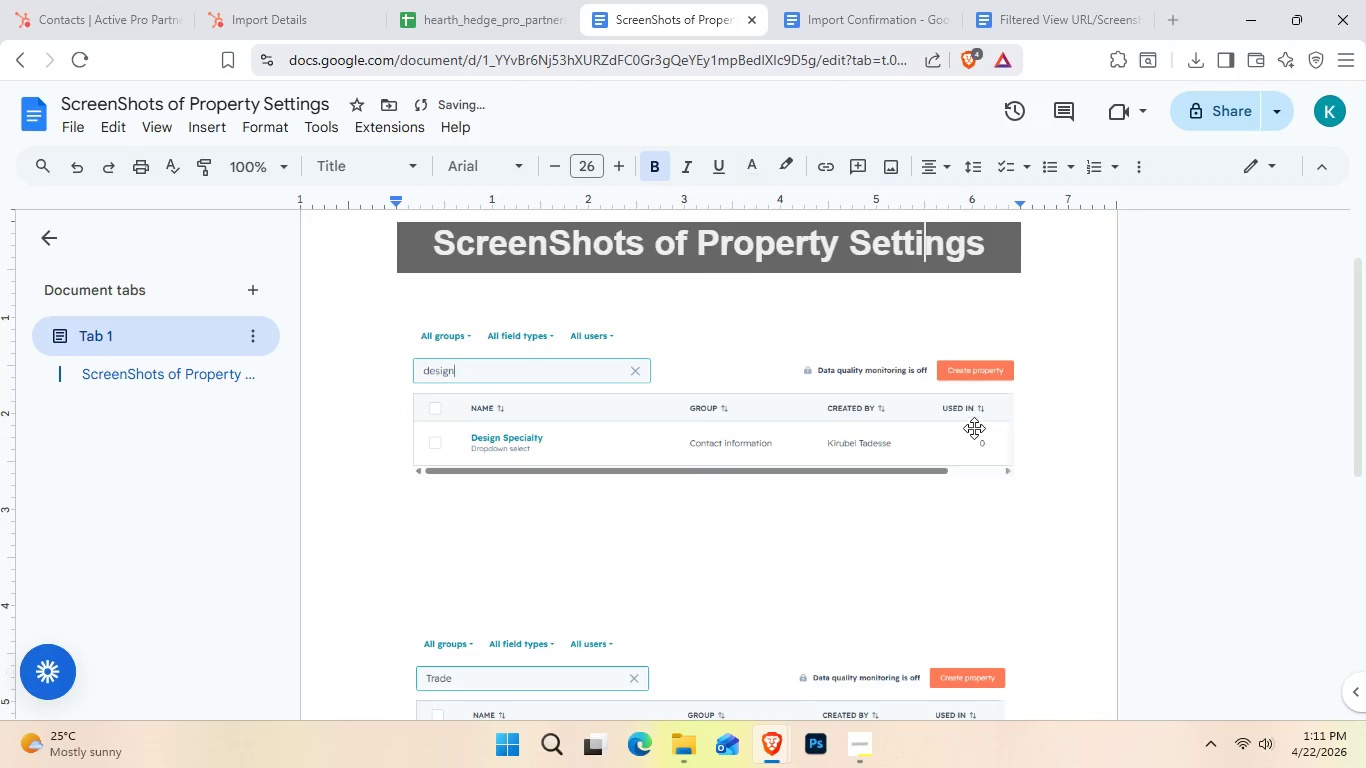 
left_click([804, 549])
 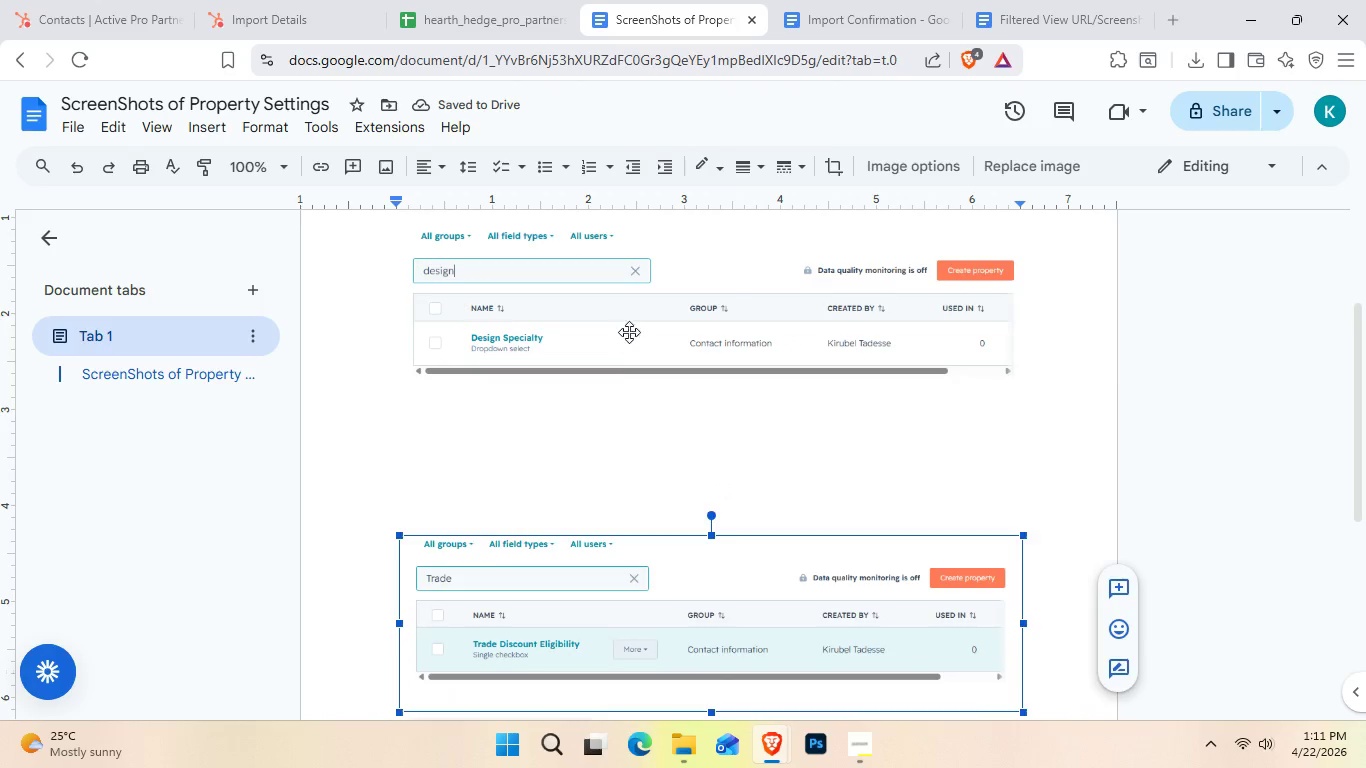 
scroll: coordinate [974, 428], scroll_direction: down, amount: 1.0
 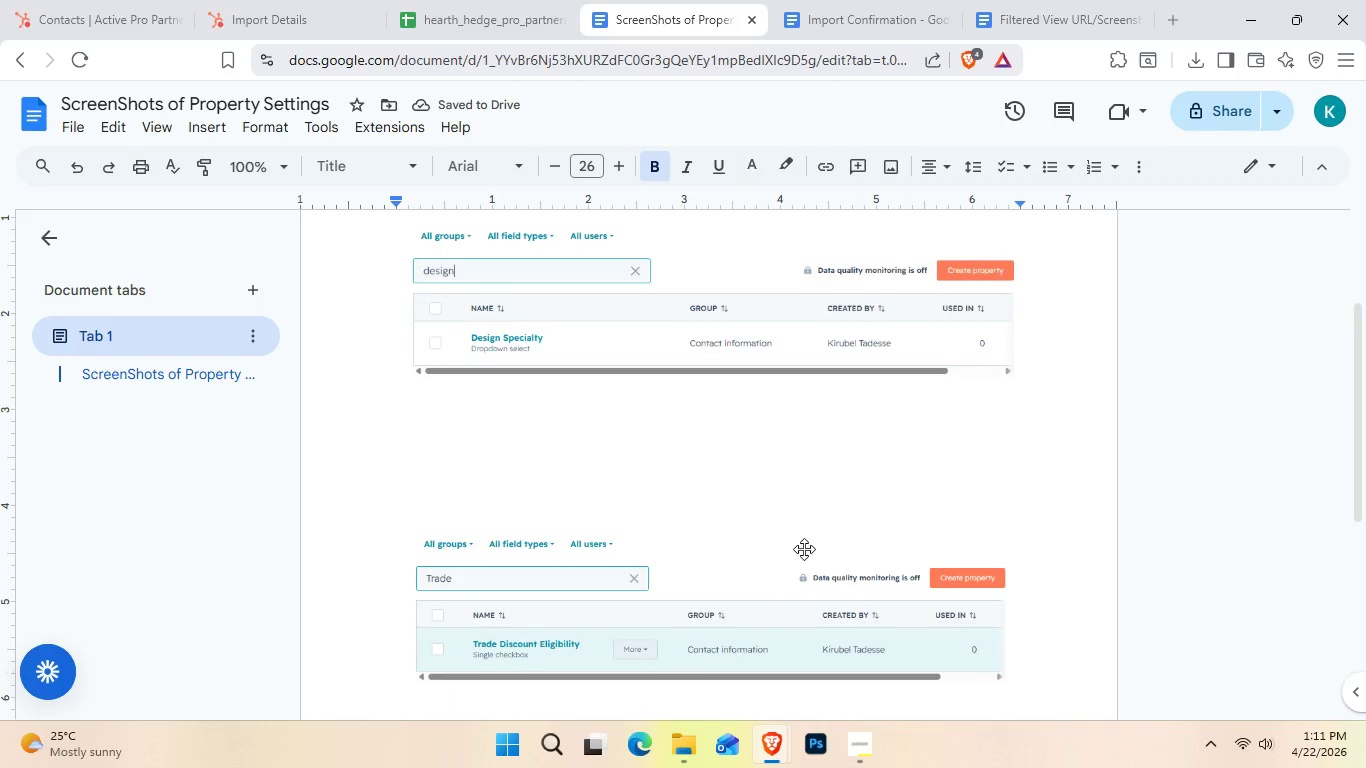 
left_click_drag(start_coordinate=[629, 332], to_coordinate=[609, 442])
 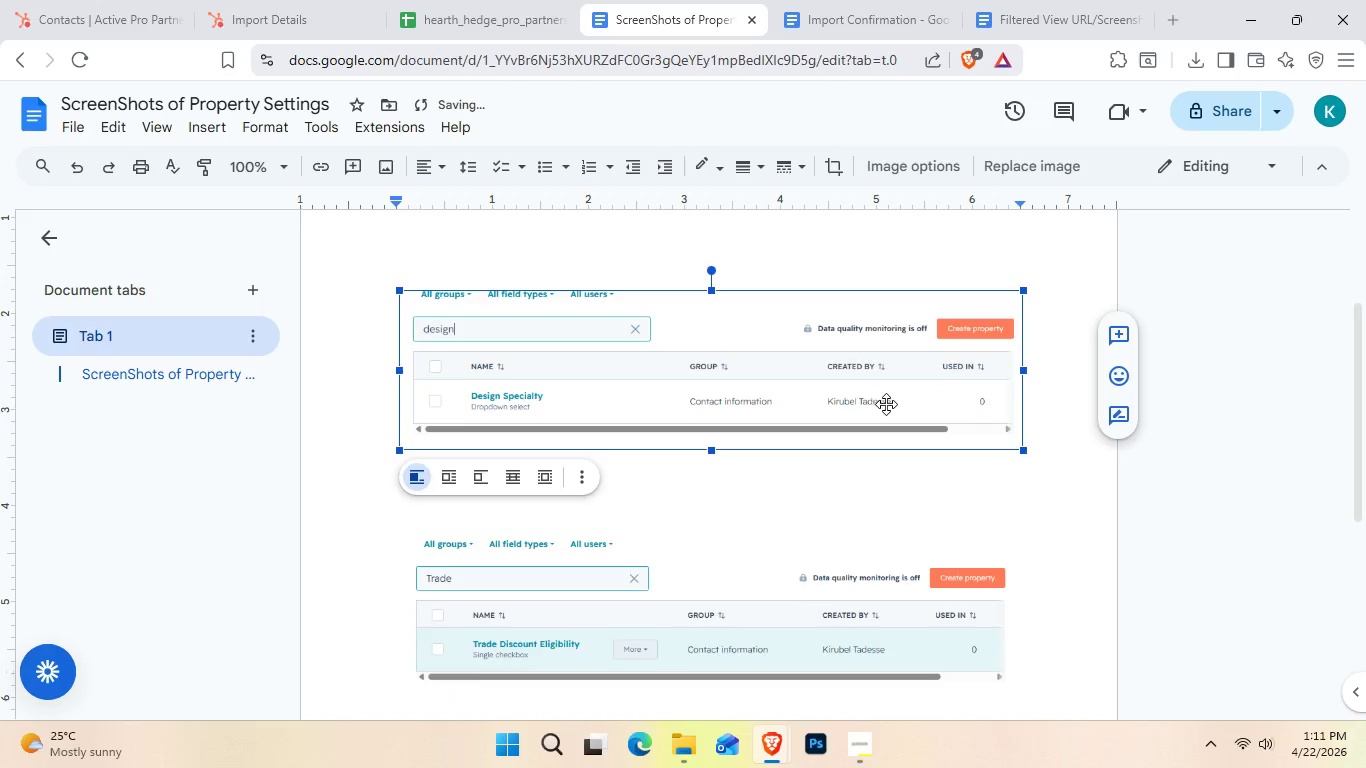 
scroll: coordinate [887, 406], scroll_direction: up, amount: 1.0
 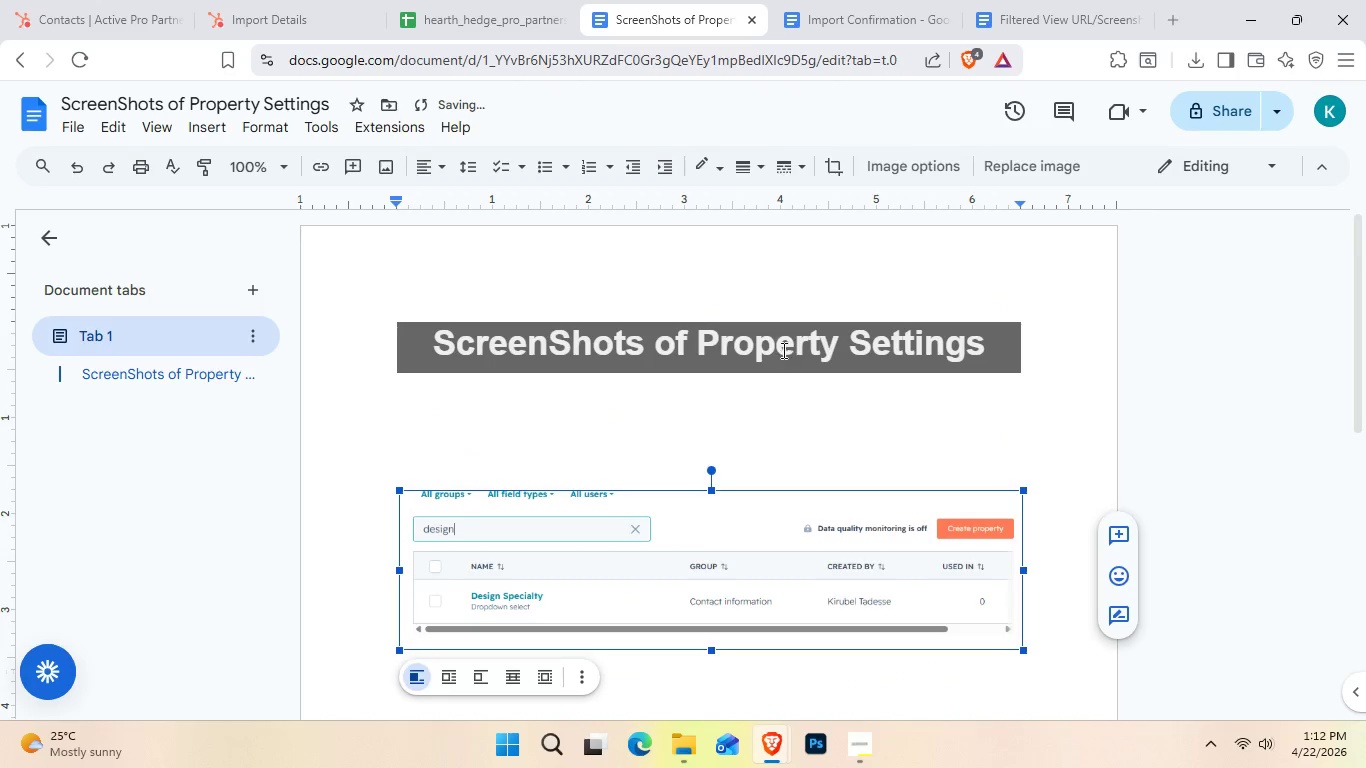 
left_click([782, 350])
 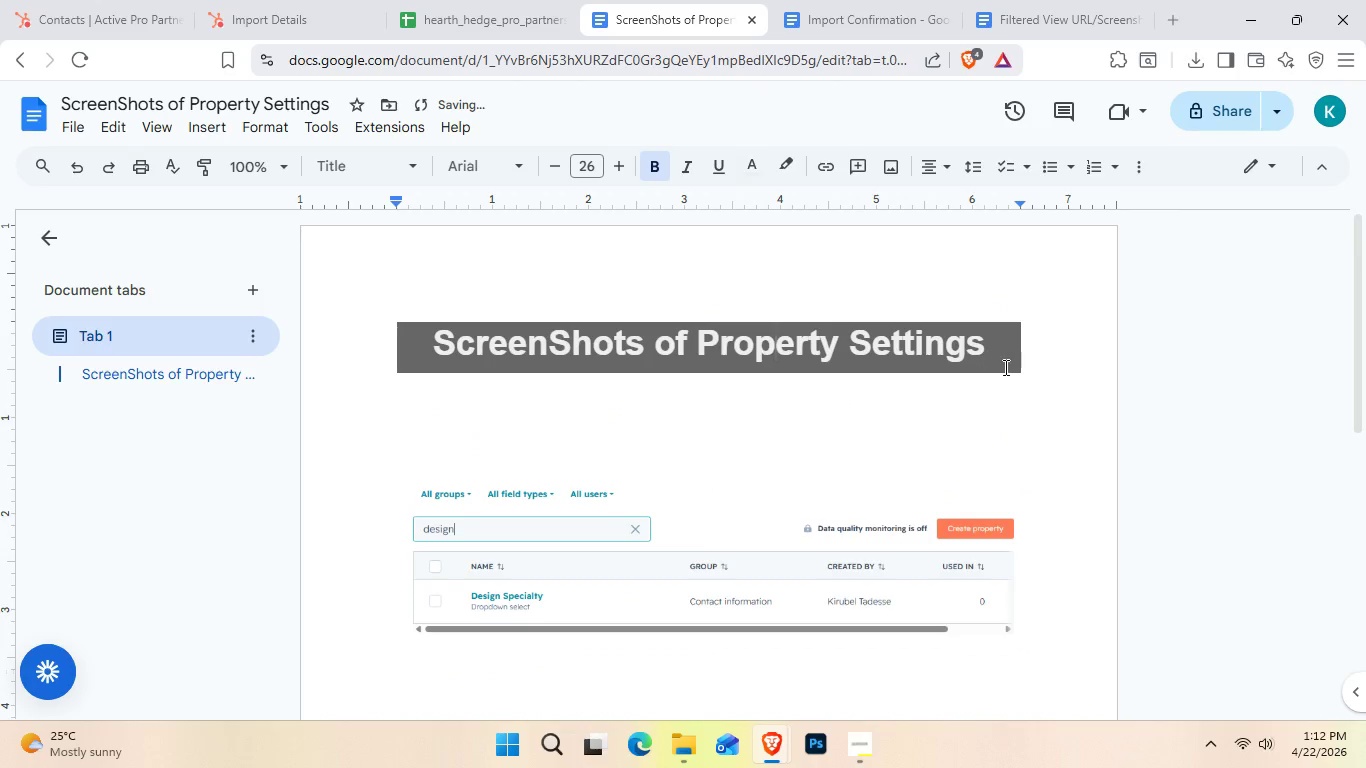 
left_click_drag(start_coordinate=[1004, 367], to_coordinate=[450, 355])
 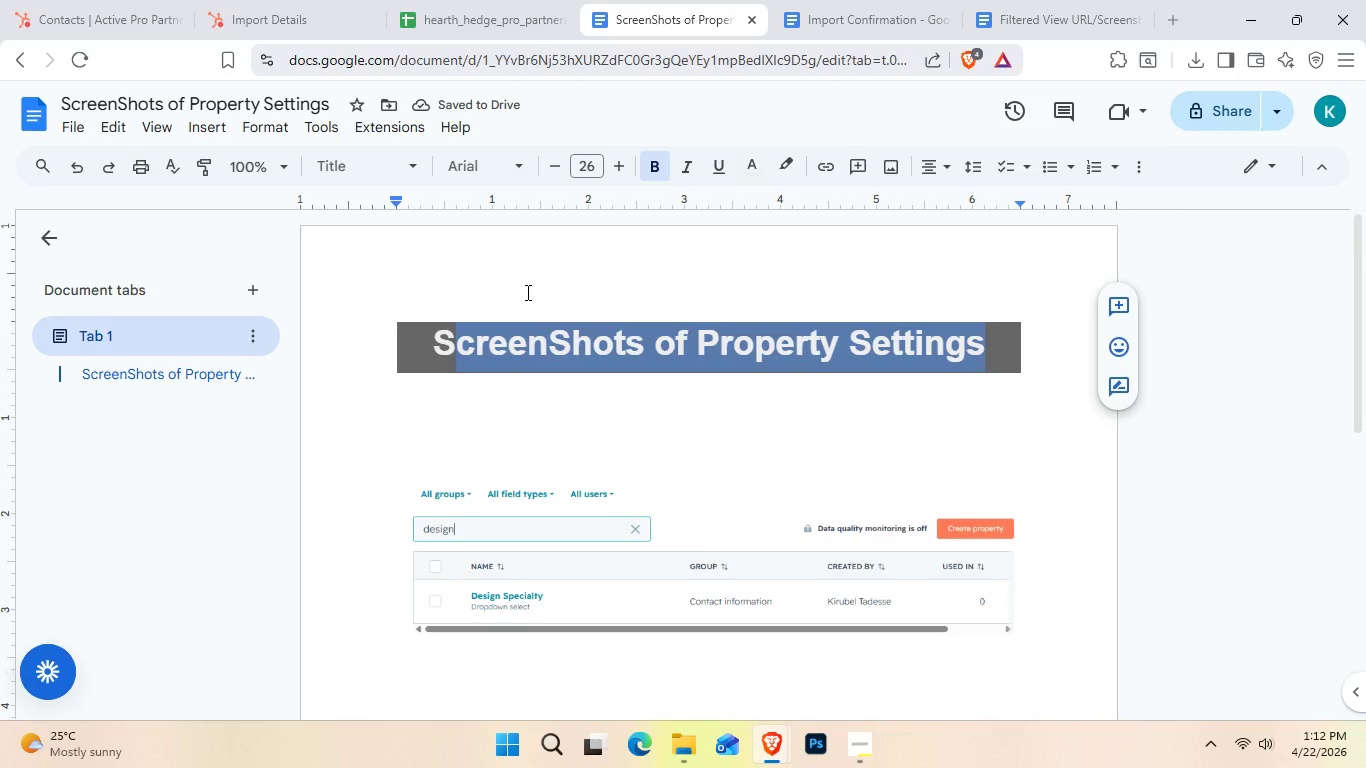 
key(Shift+ArrowLeft)
 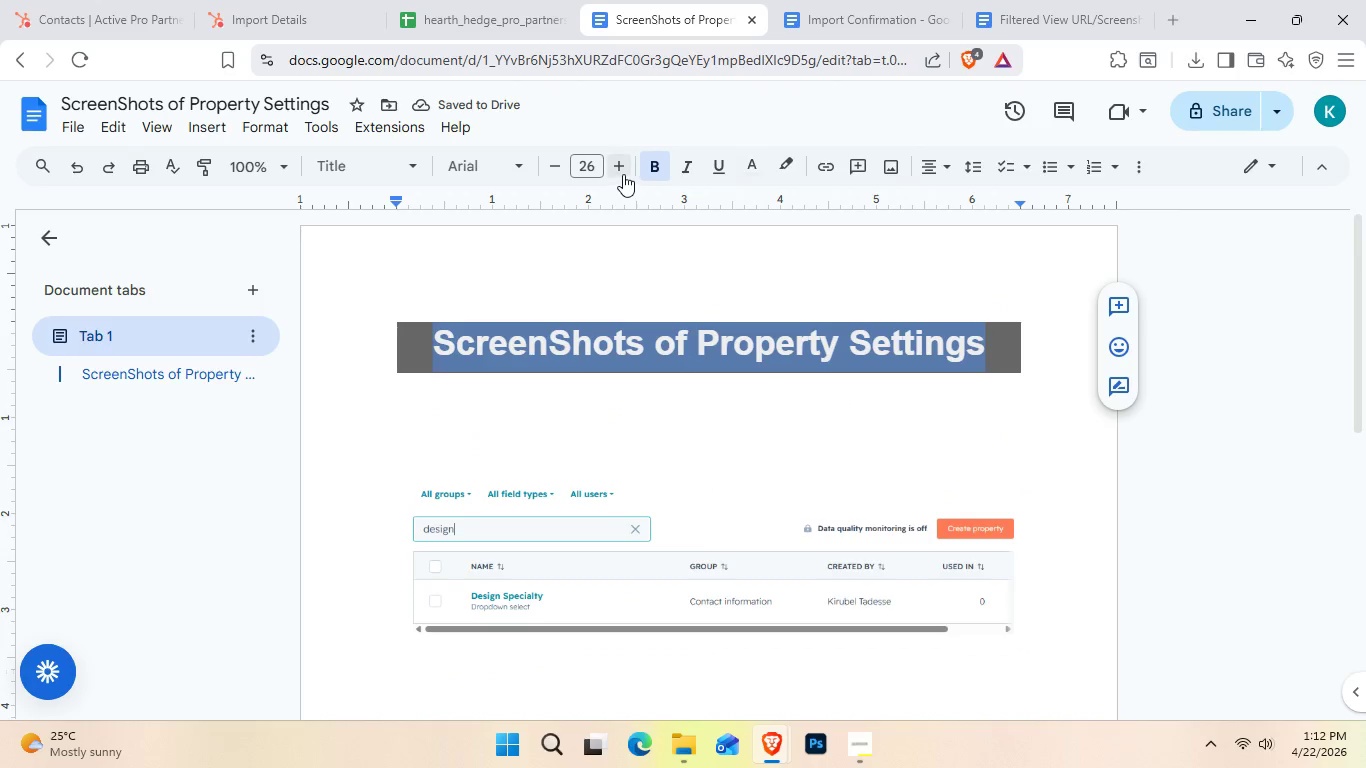 
double_click([623, 174])
 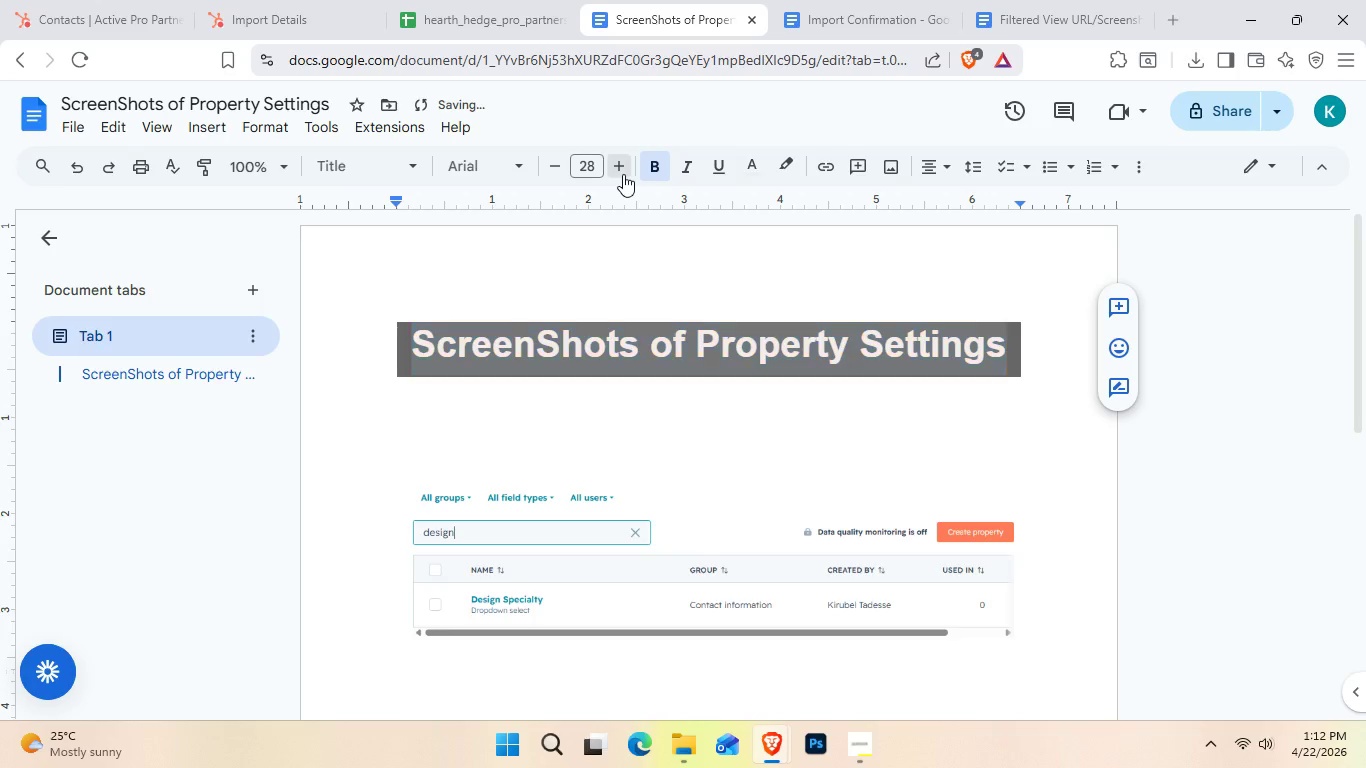 
triple_click([623, 174])
 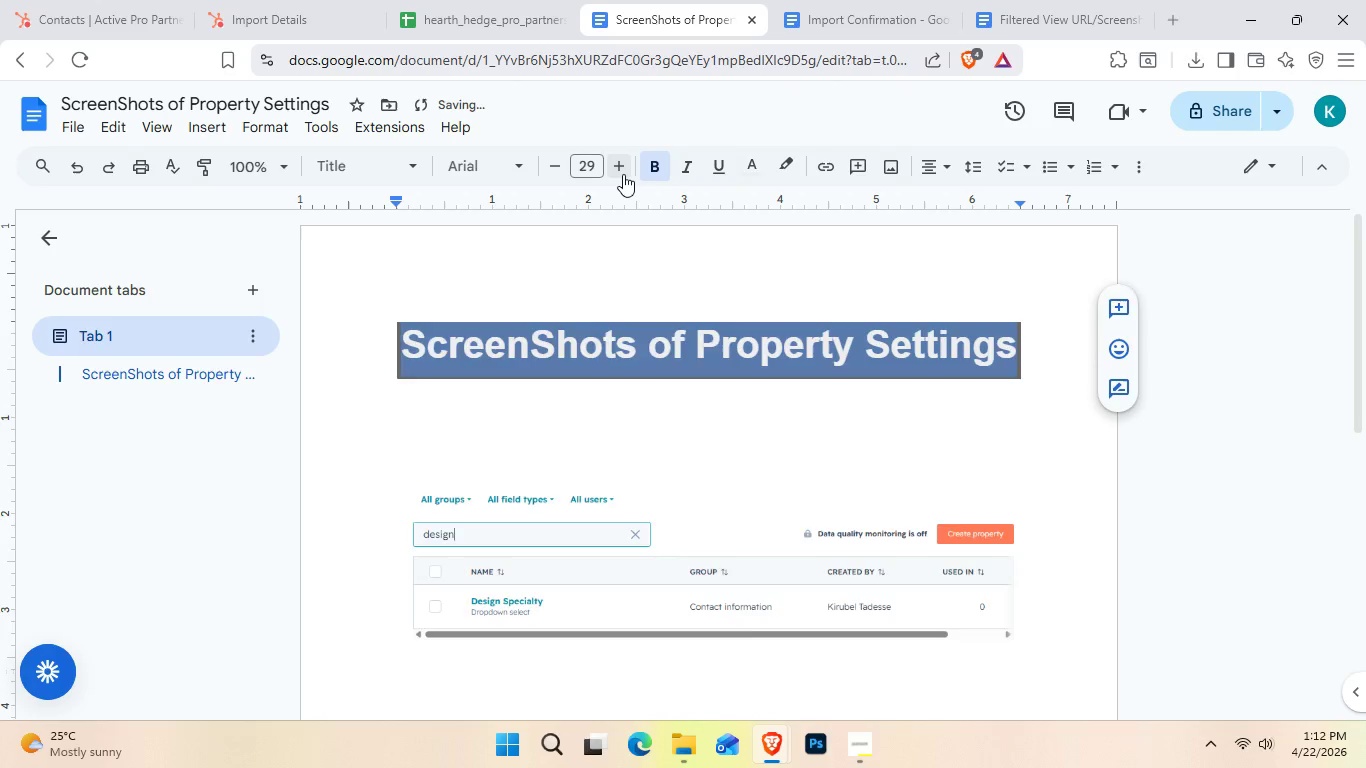 
left_click([623, 174])
 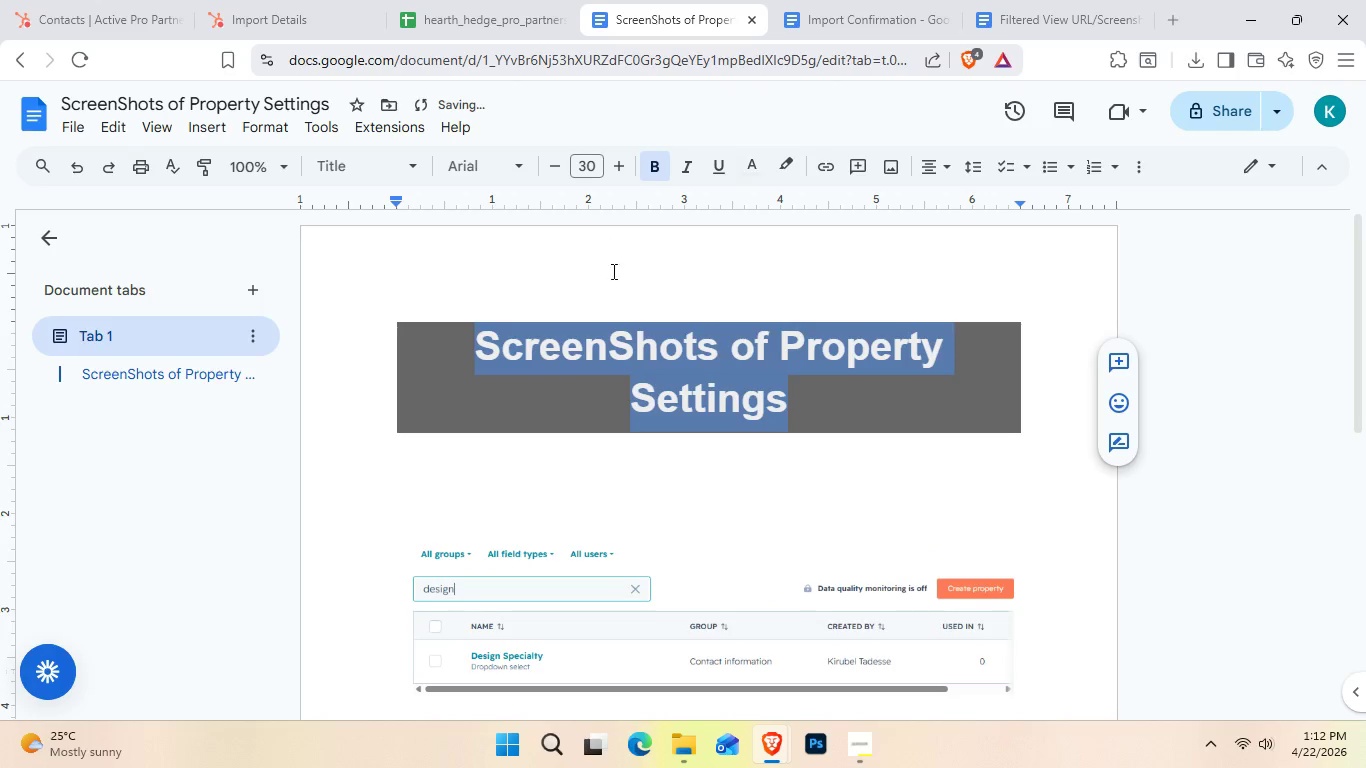 
left_click([615, 282])
 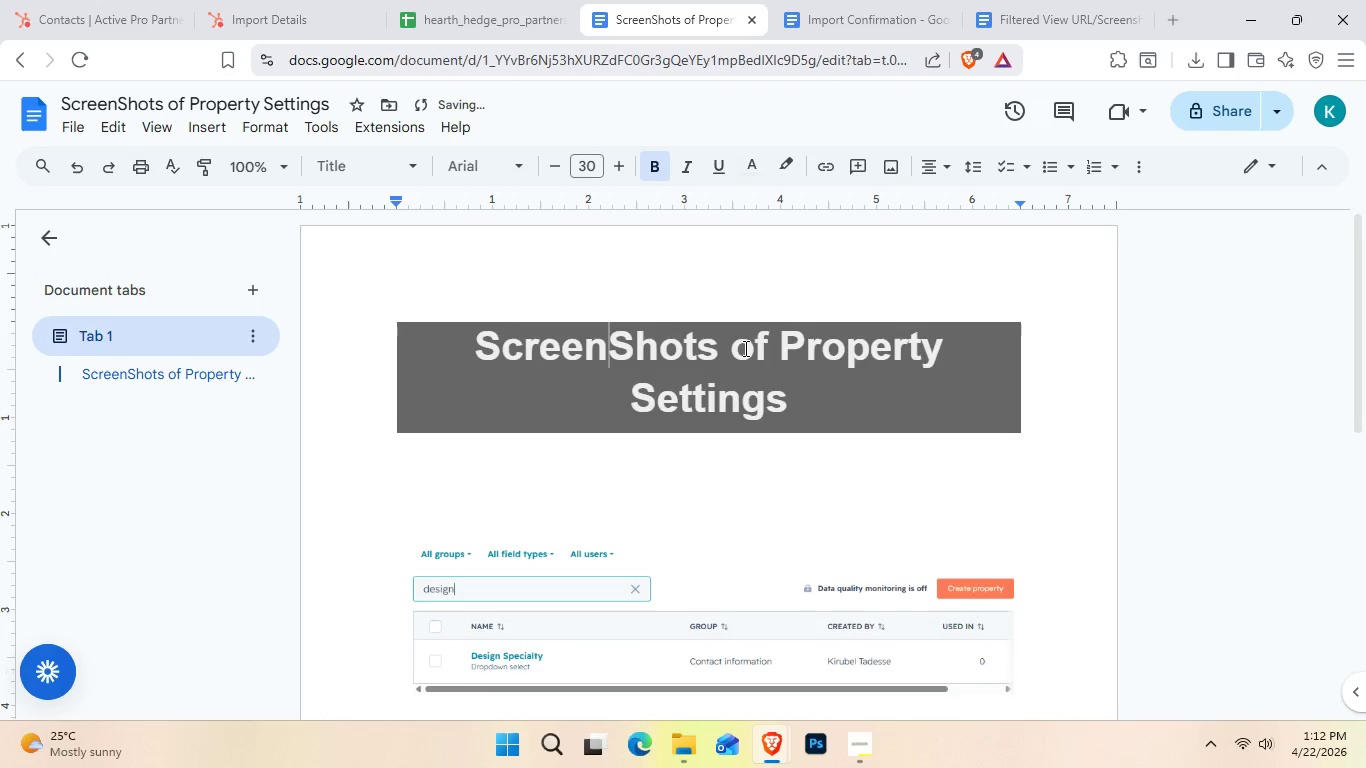 
scroll: coordinate [750, 392], scroll_direction: down, amount: 2.0
 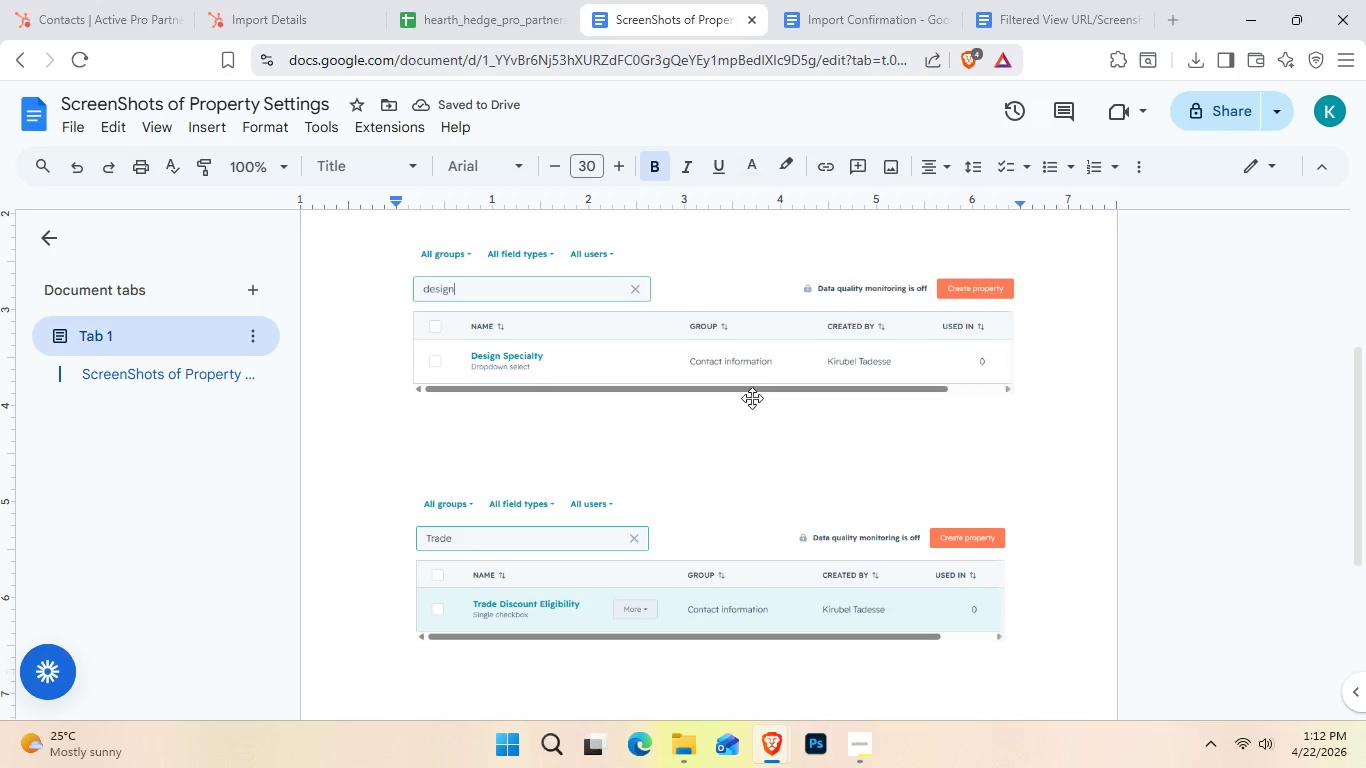 
left_click_drag(start_coordinate=[675, 500], to_coordinate=[582, 398])
 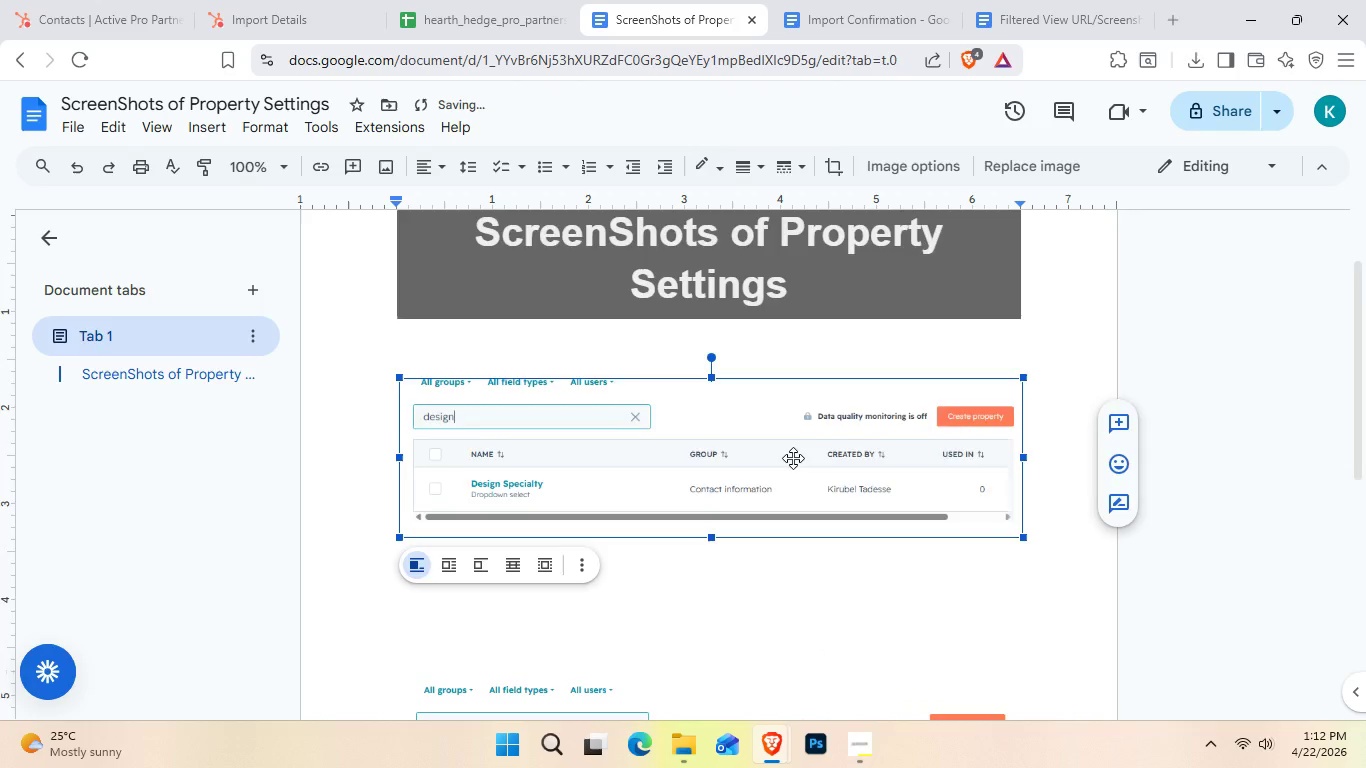 
scroll: coordinate [753, 400], scroll_direction: up, amount: 1.0
 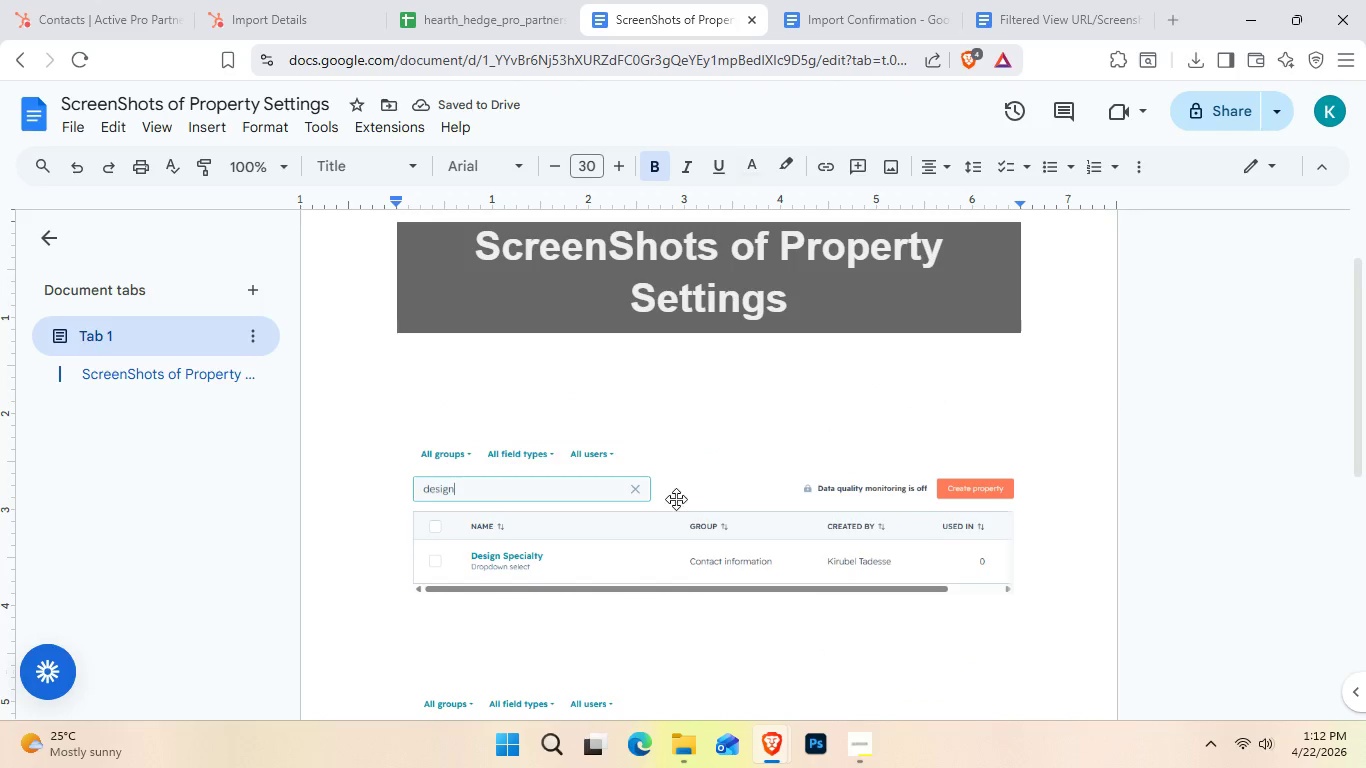 
scroll: coordinate [794, 466], scroll_direction: down, amount: 2.0
 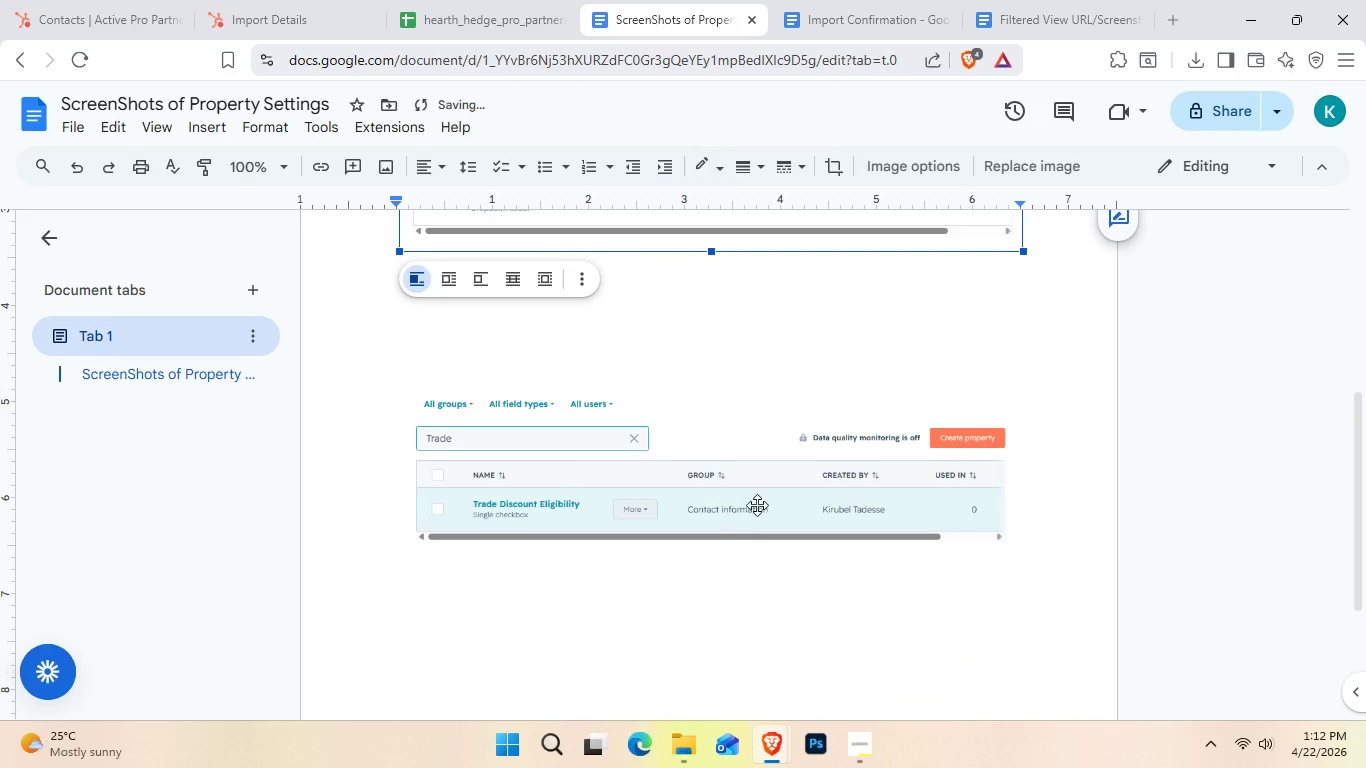 
left_click_drag(start_coordinate=[759, 501], to_coordinate=[738, 341])
 